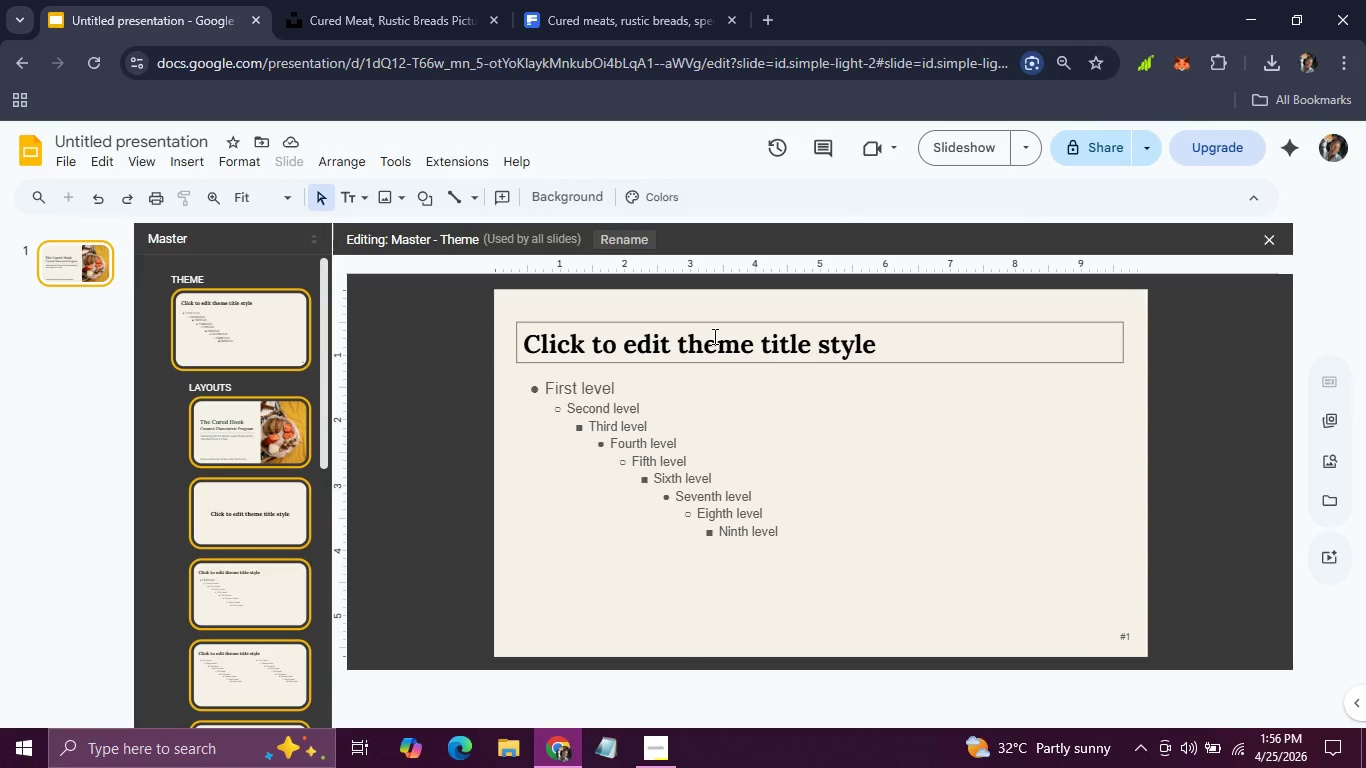 
left_click([713, 336])
 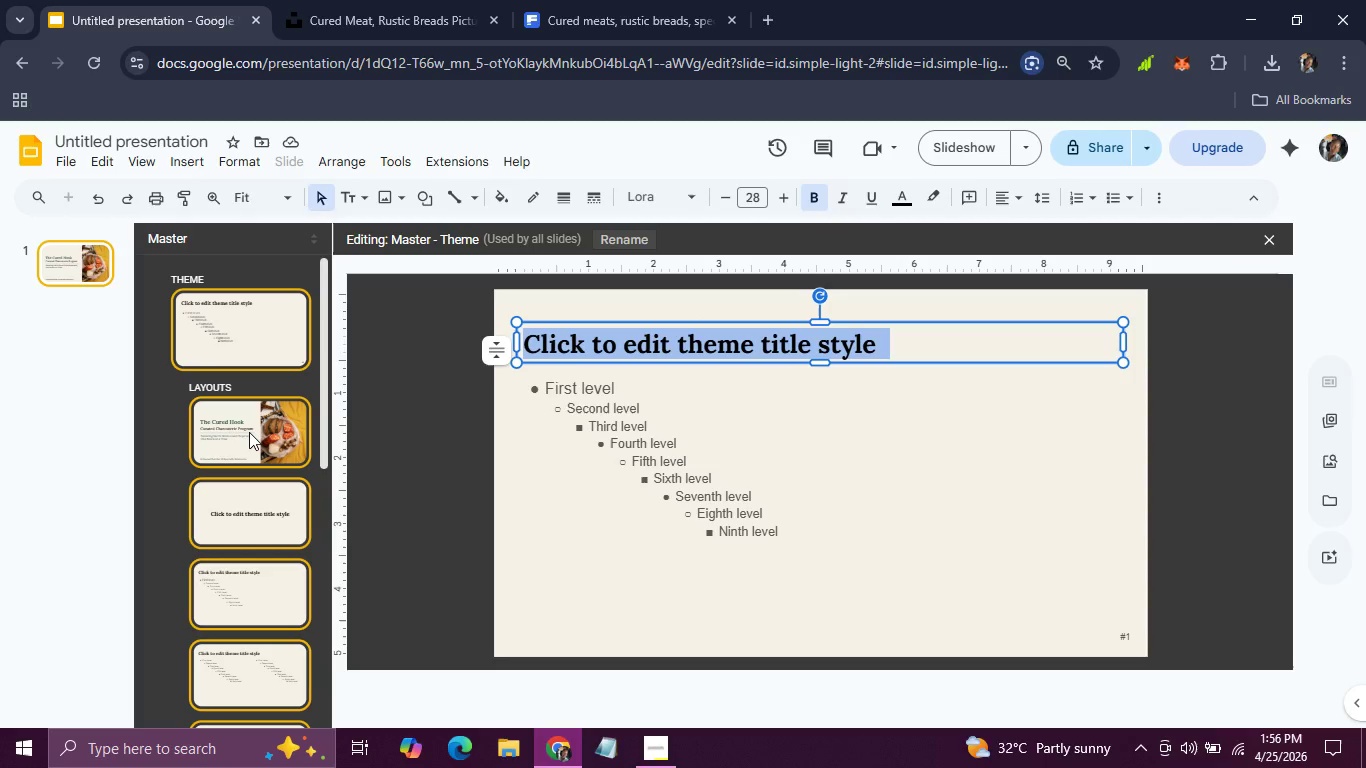 
left_click([248, 509])
 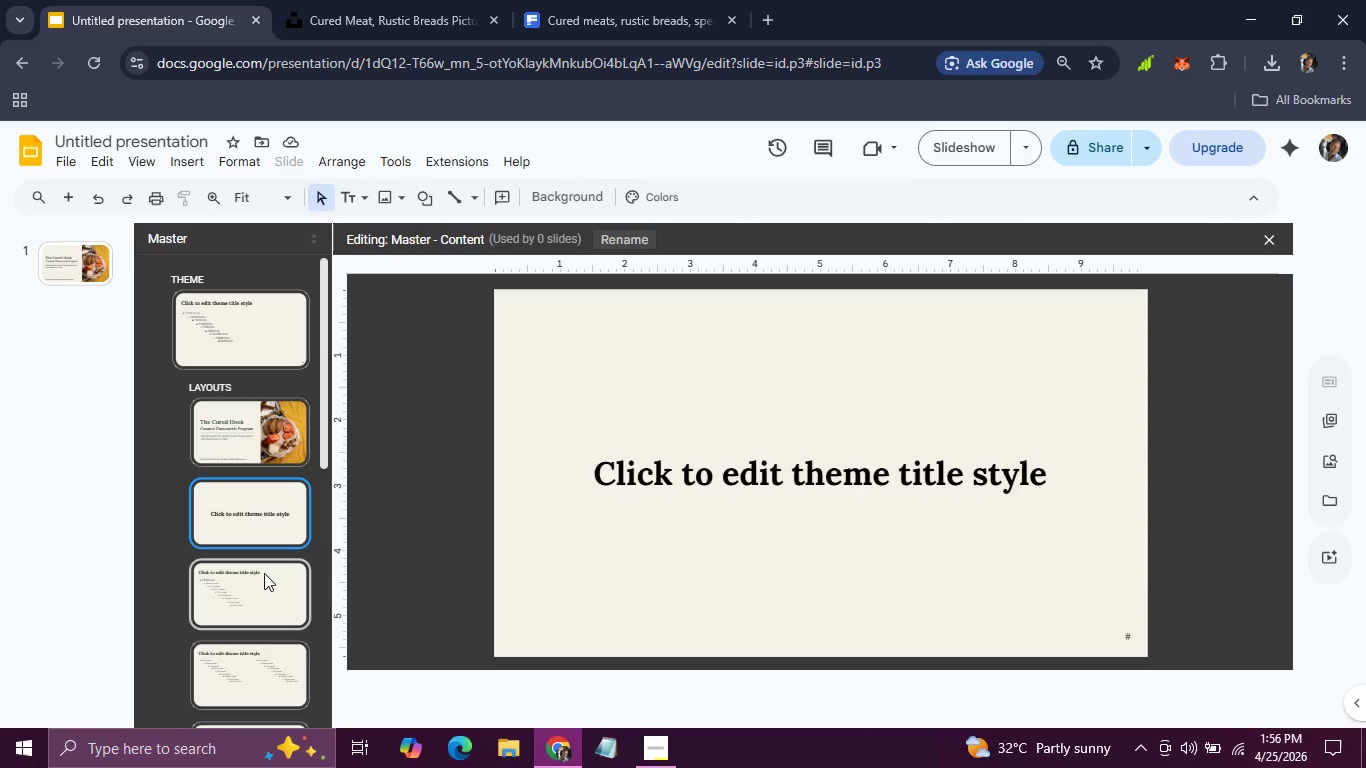 
left_click([264, 574])
 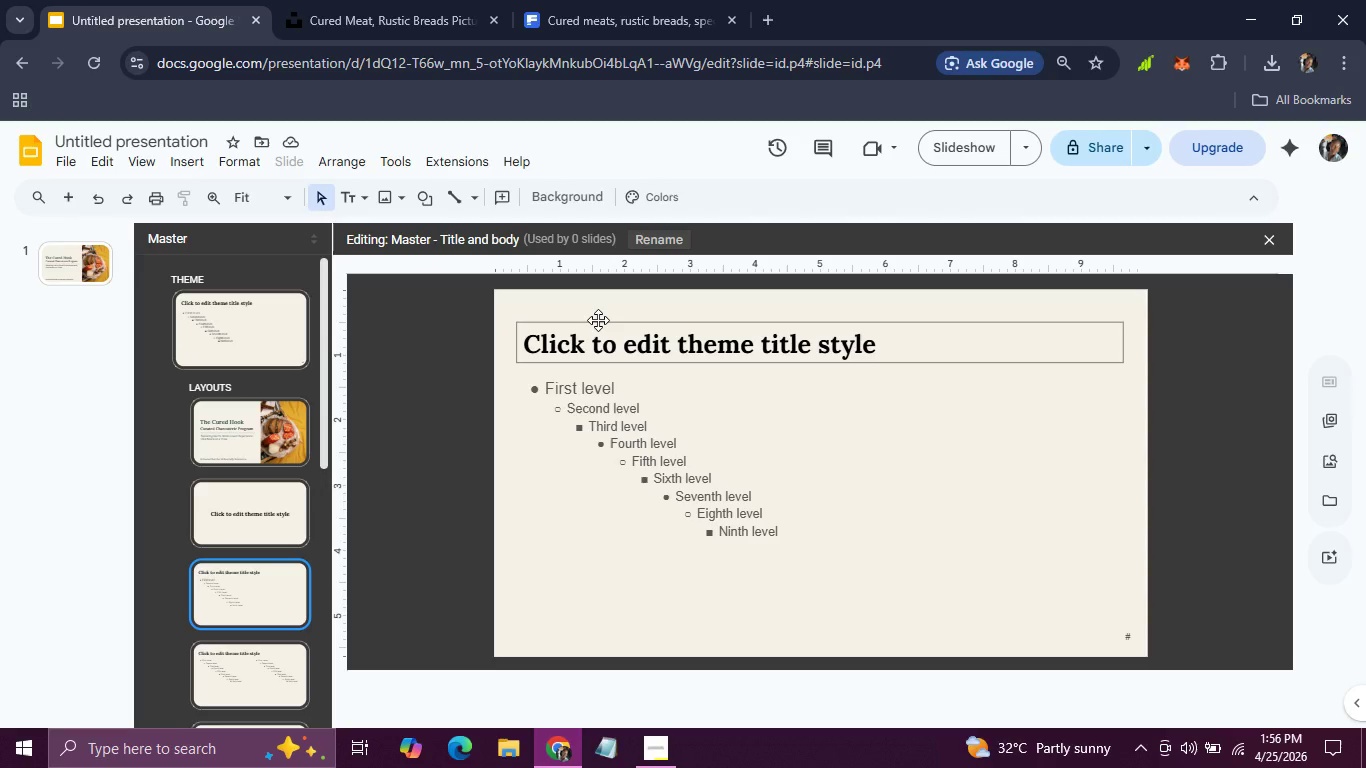 
left_click([598, 320])
 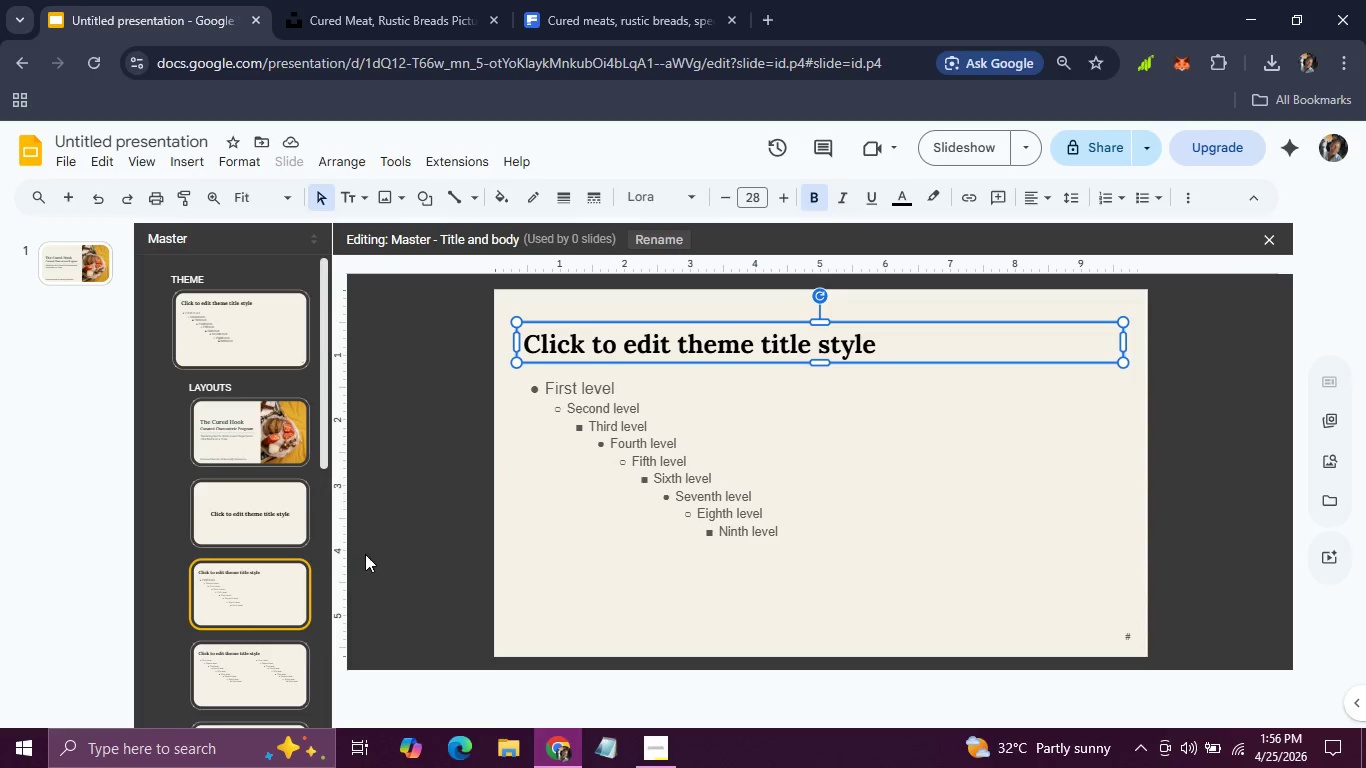 
left_click([248, 539])
 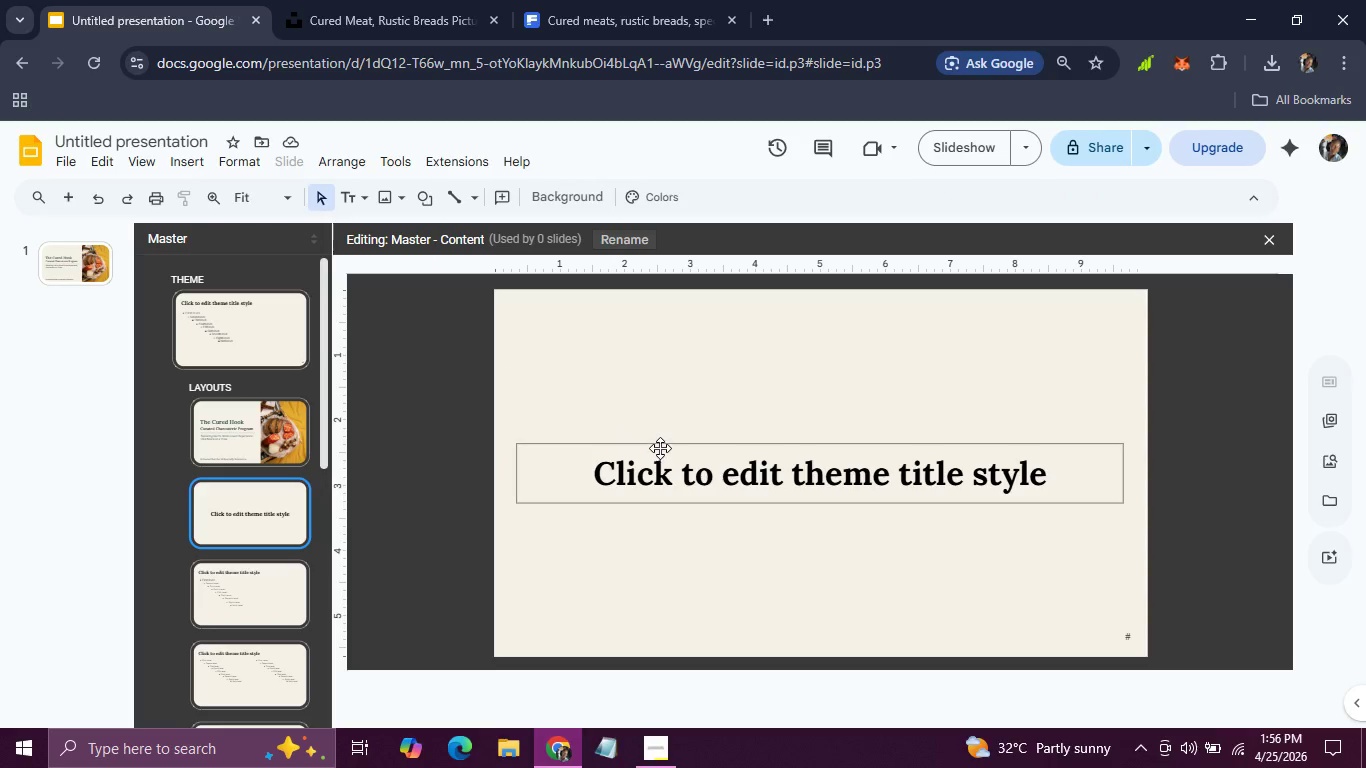 
left_click([660, 443])
 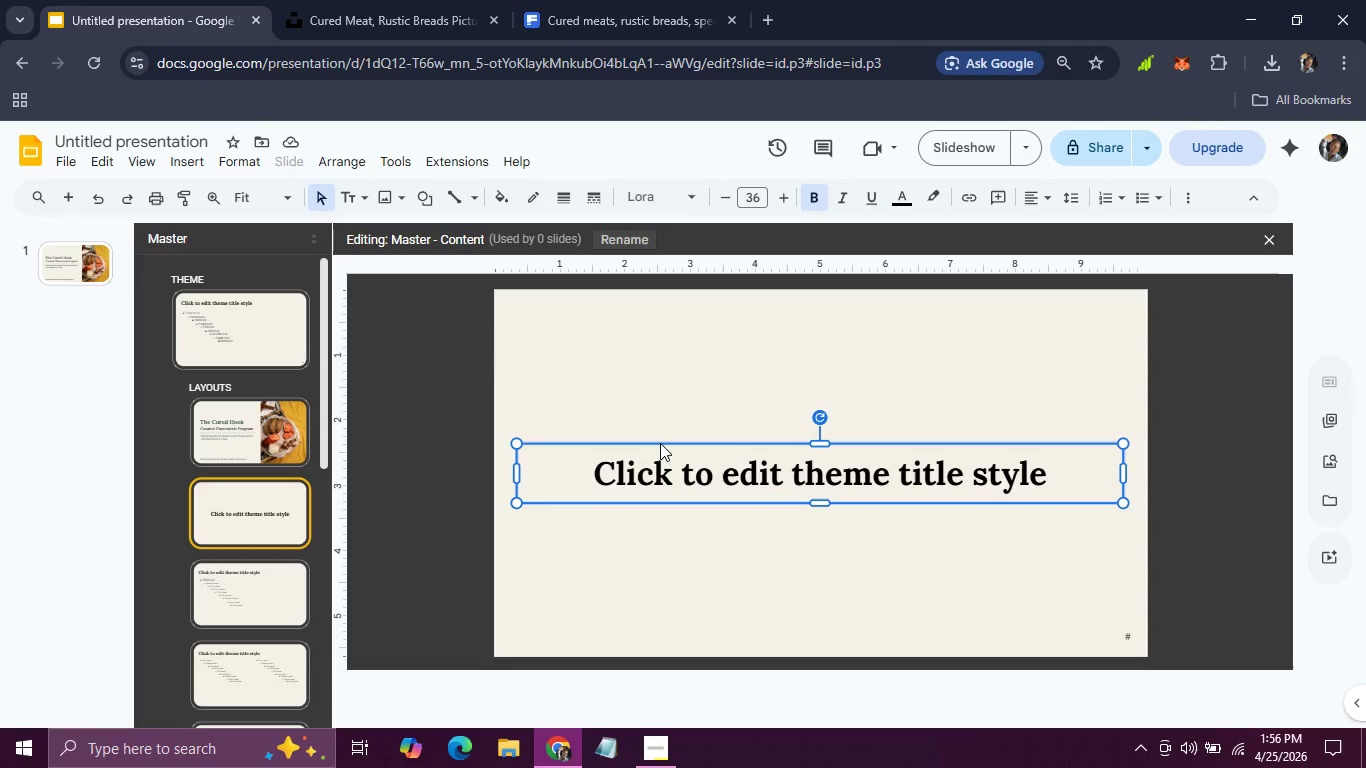 
wait(5.36)
 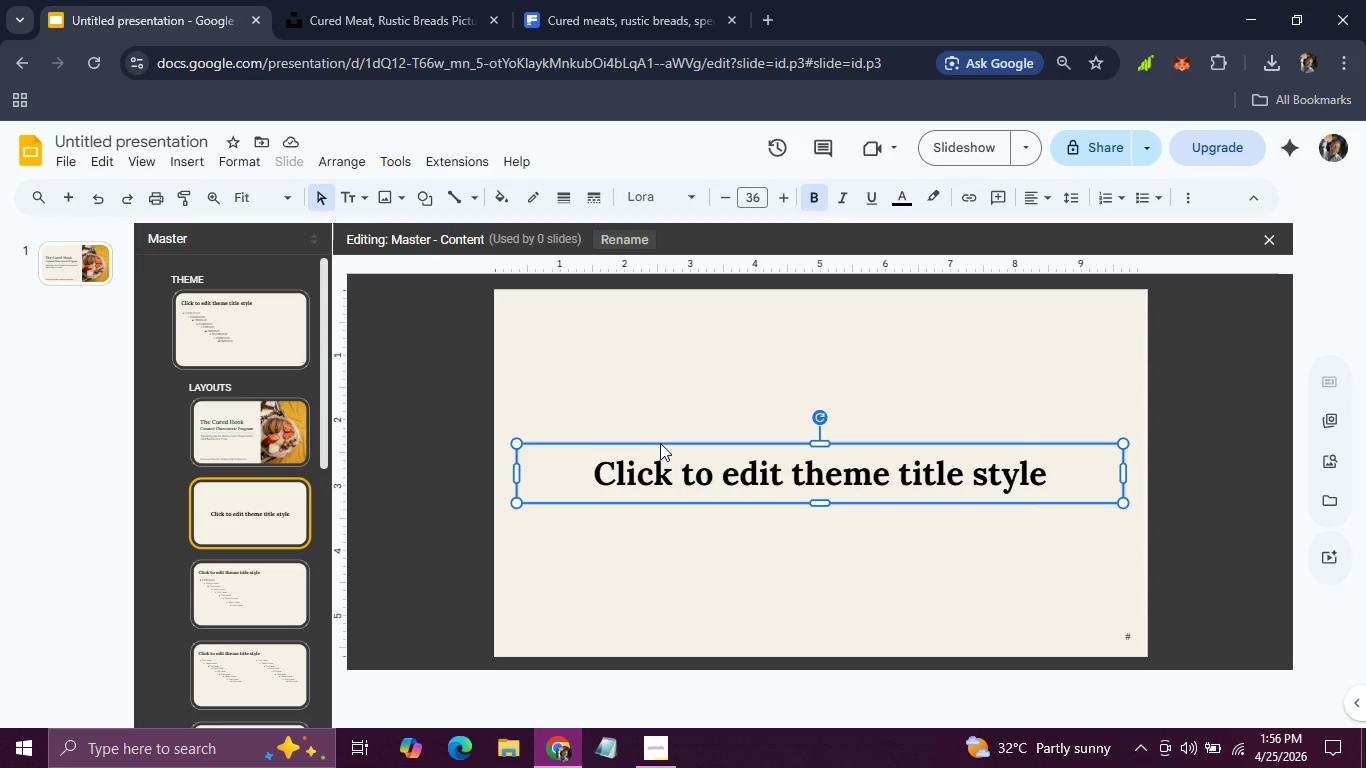 
mouse_move([1205, 232])
 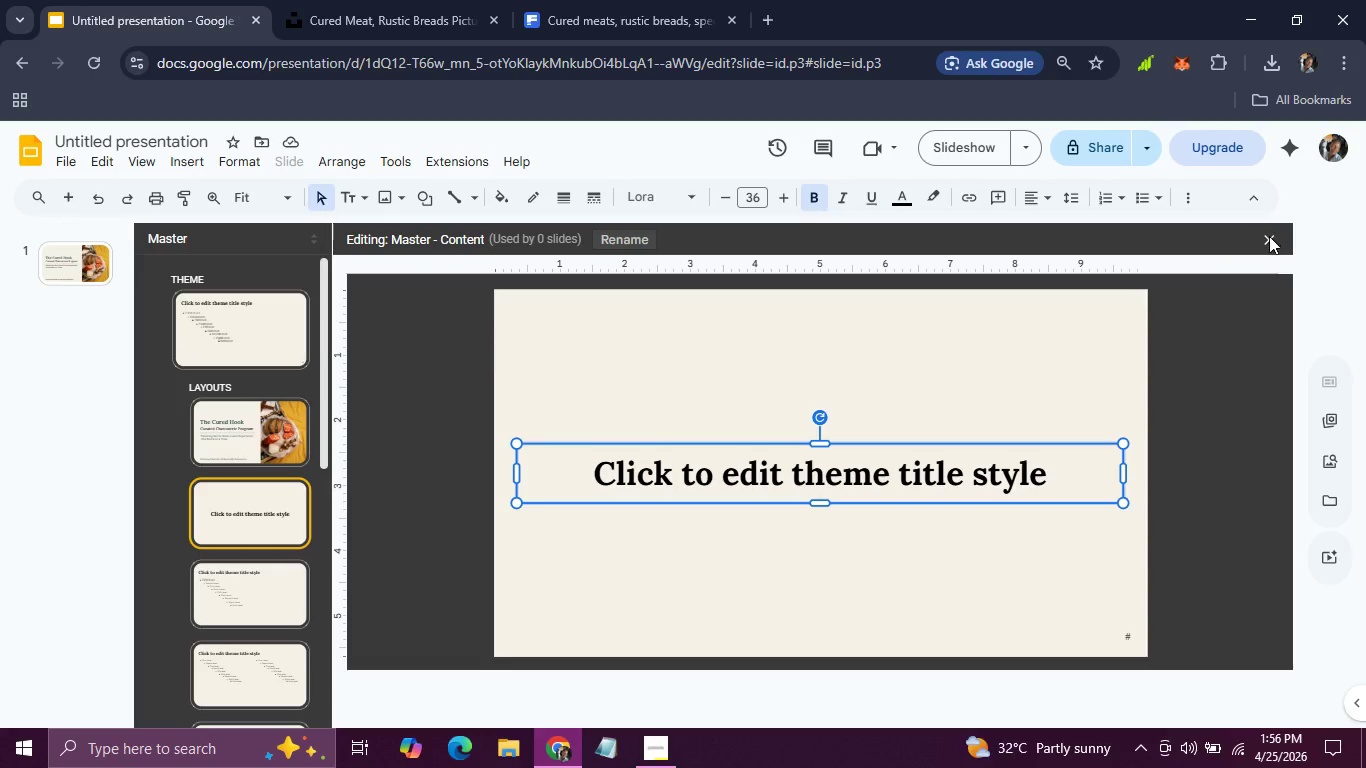 
left_click([1268, 237])
 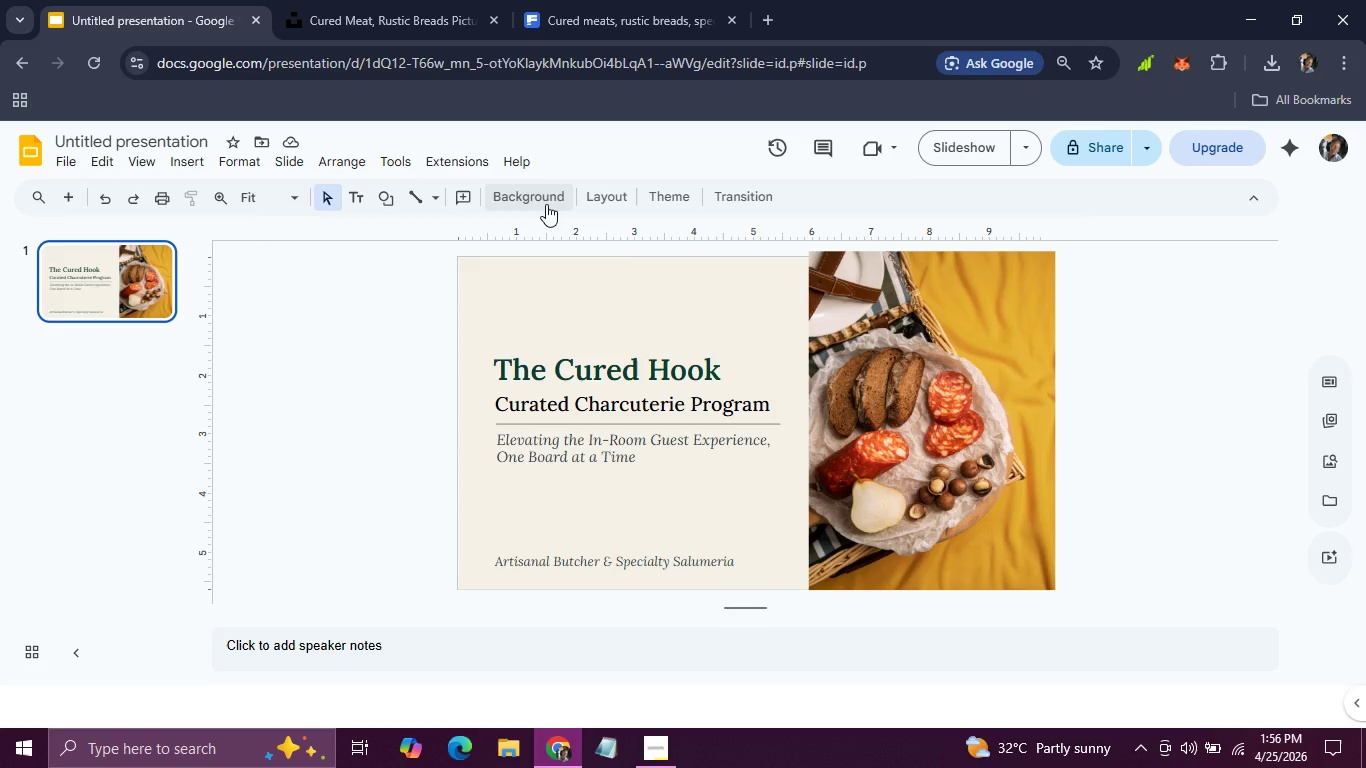 
left_click([600, 204])
 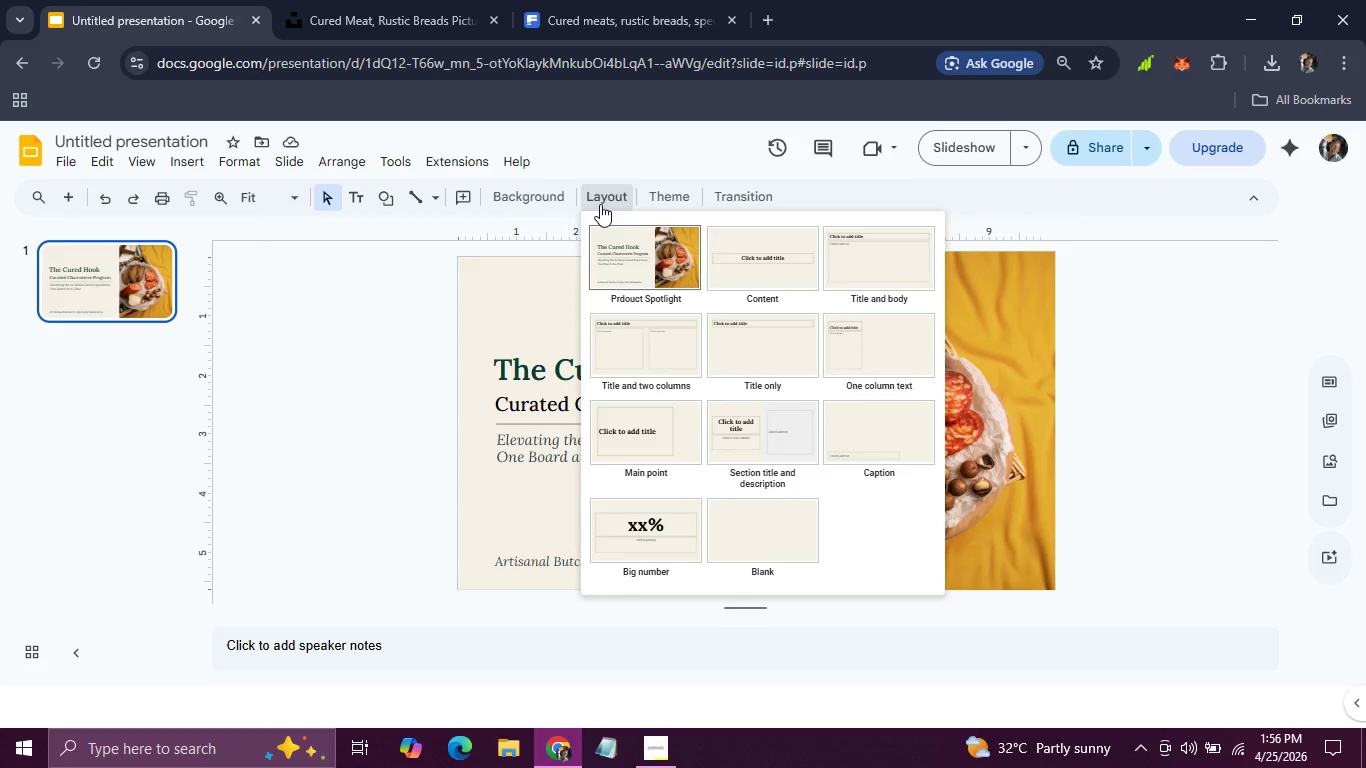 
wait(7.66)
 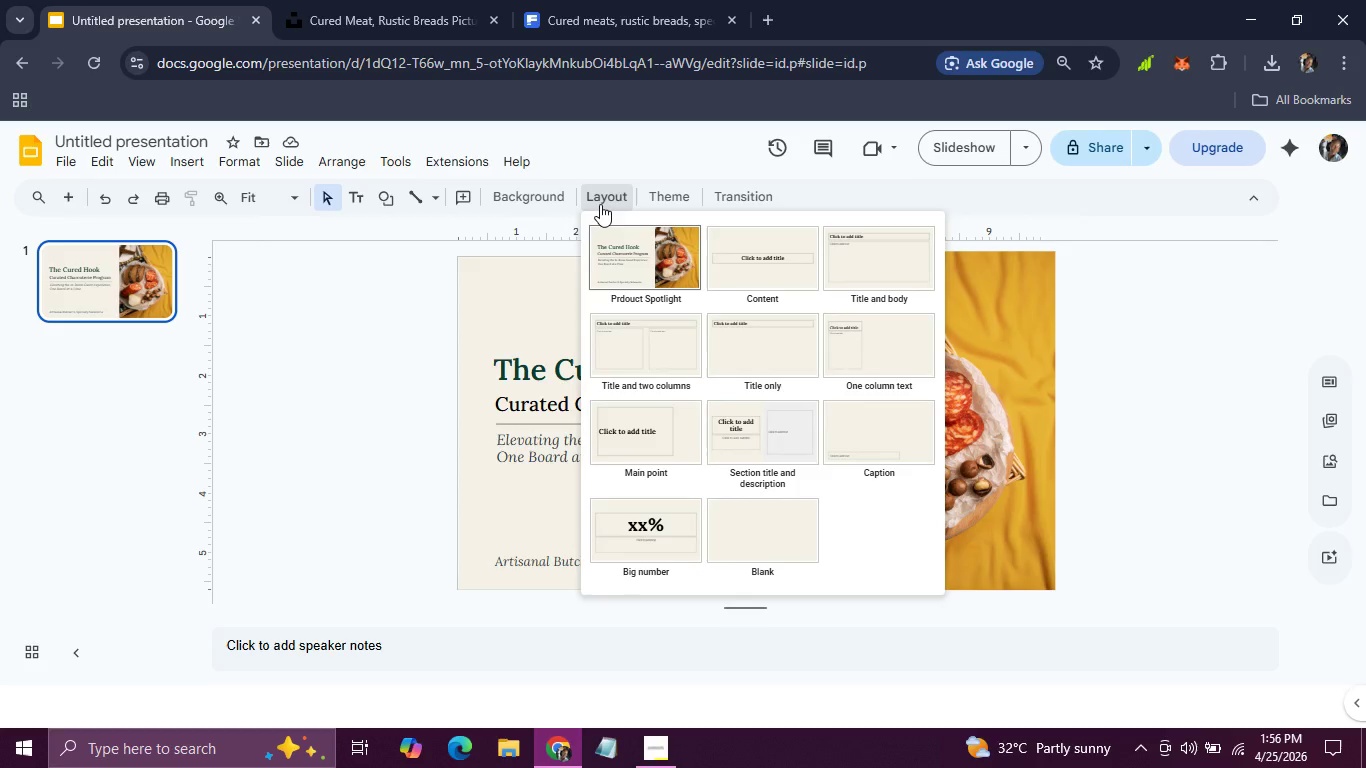 
left_click([250, 304])
 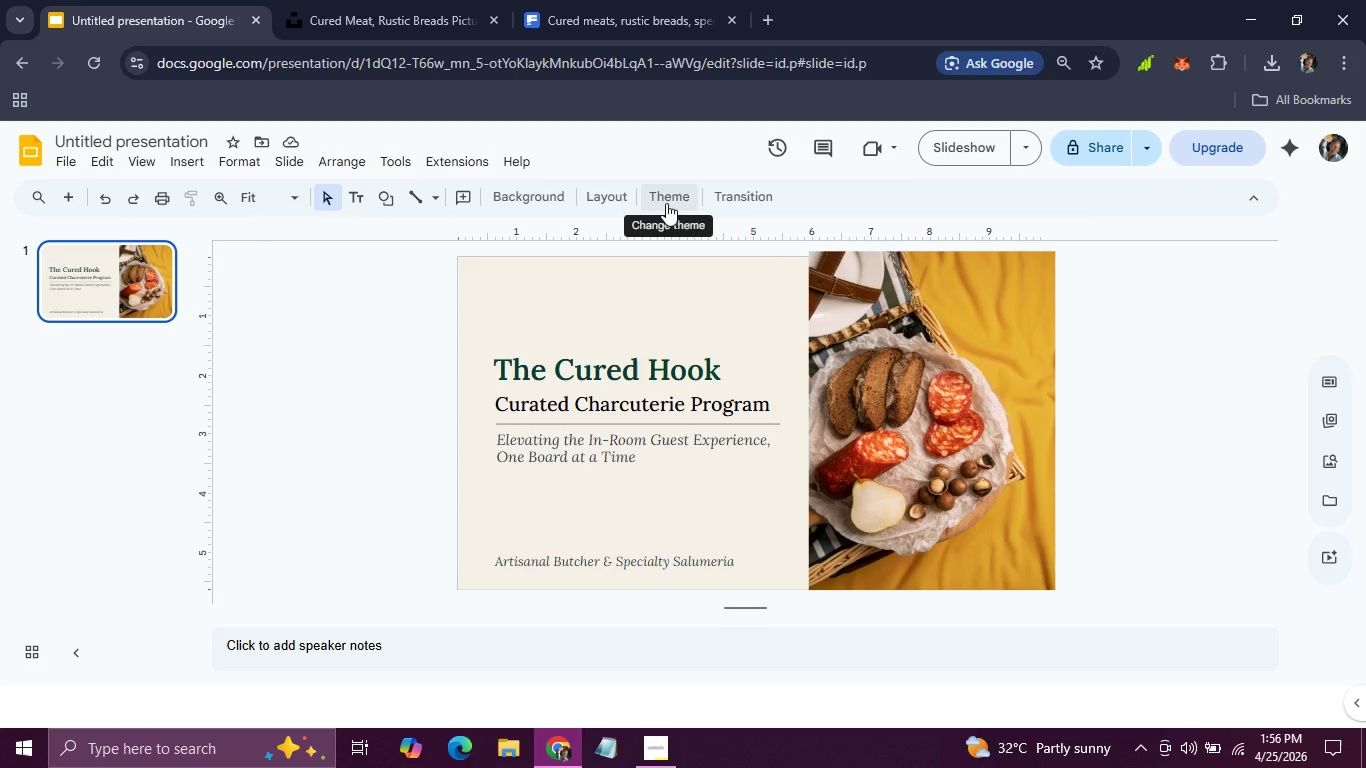 
wait(7.72)
 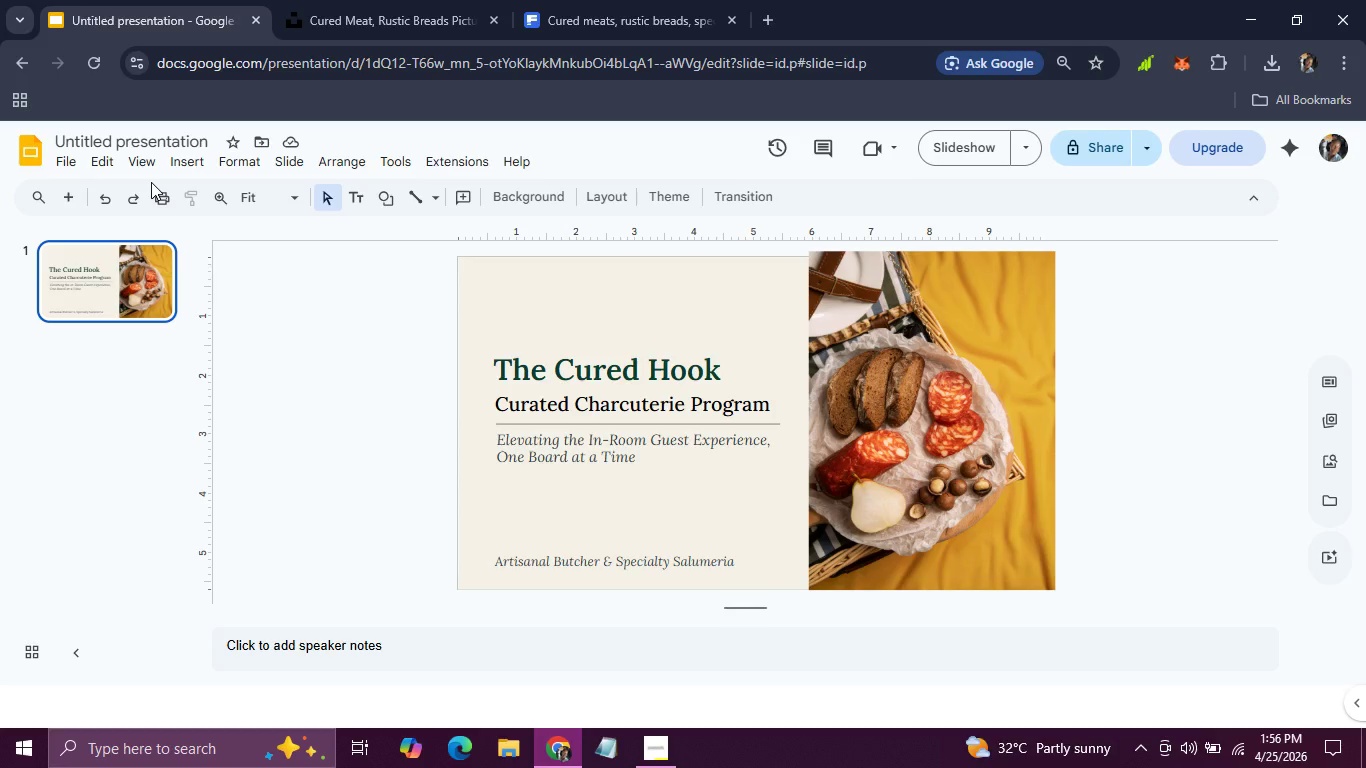 
left_click([666, 203])
 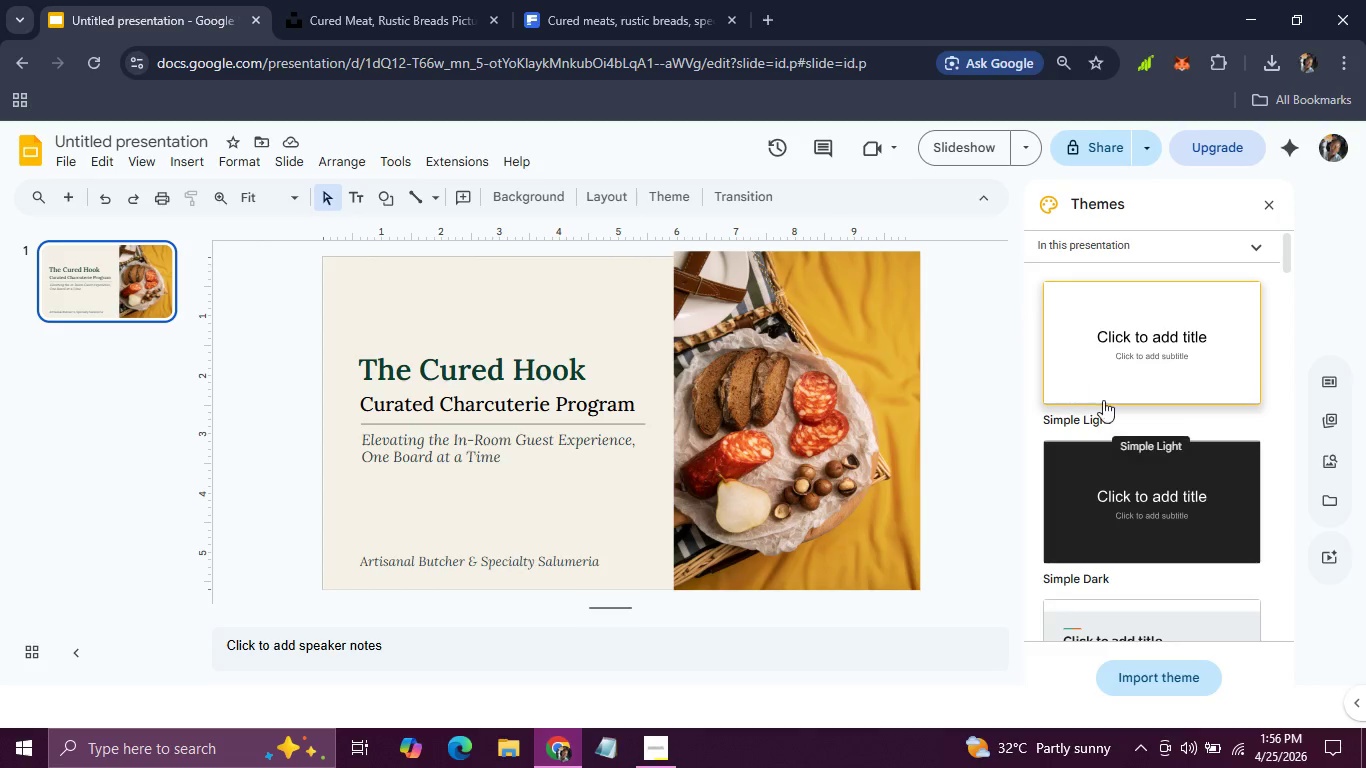 
scroll: coordinate [1127, 465], scroll_direction: up, amount: 5.0
 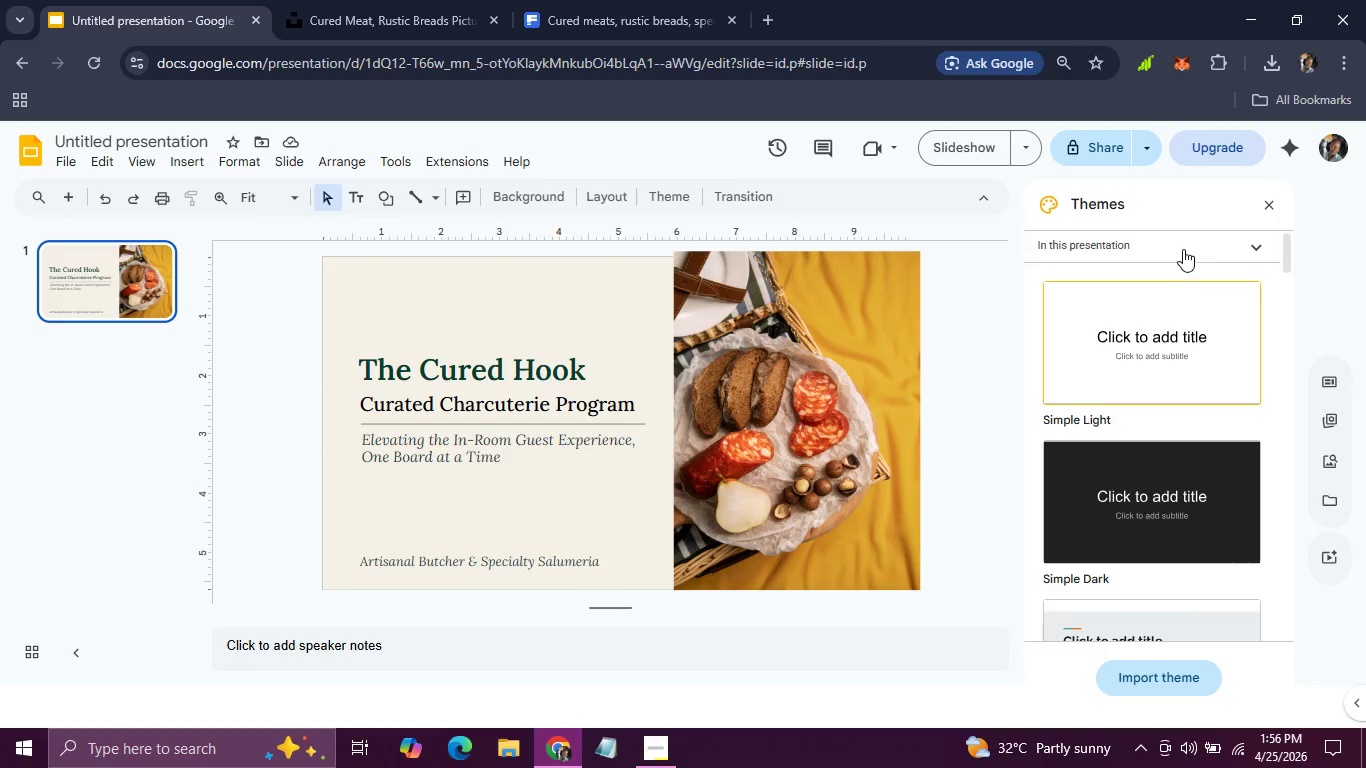 
left_click([1183, 249])
 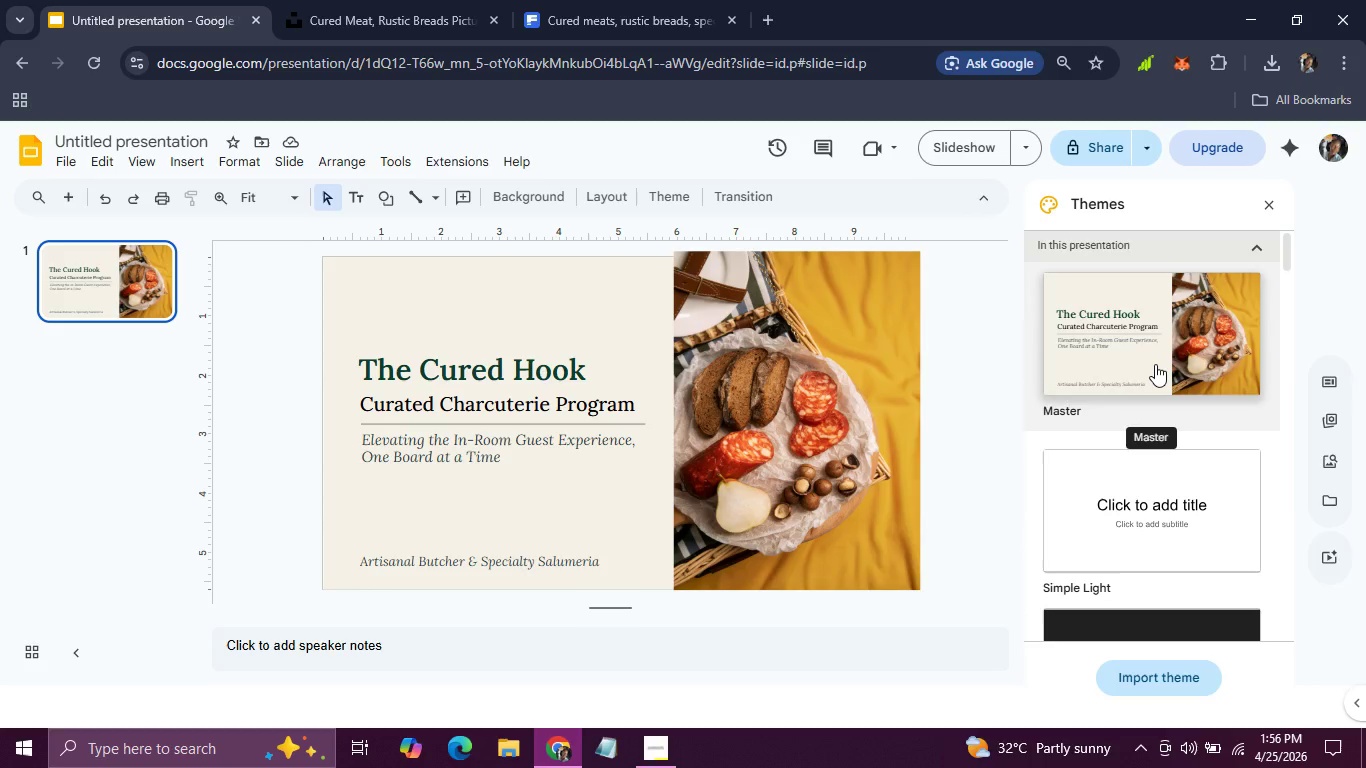 
left_click([1155, 364])
 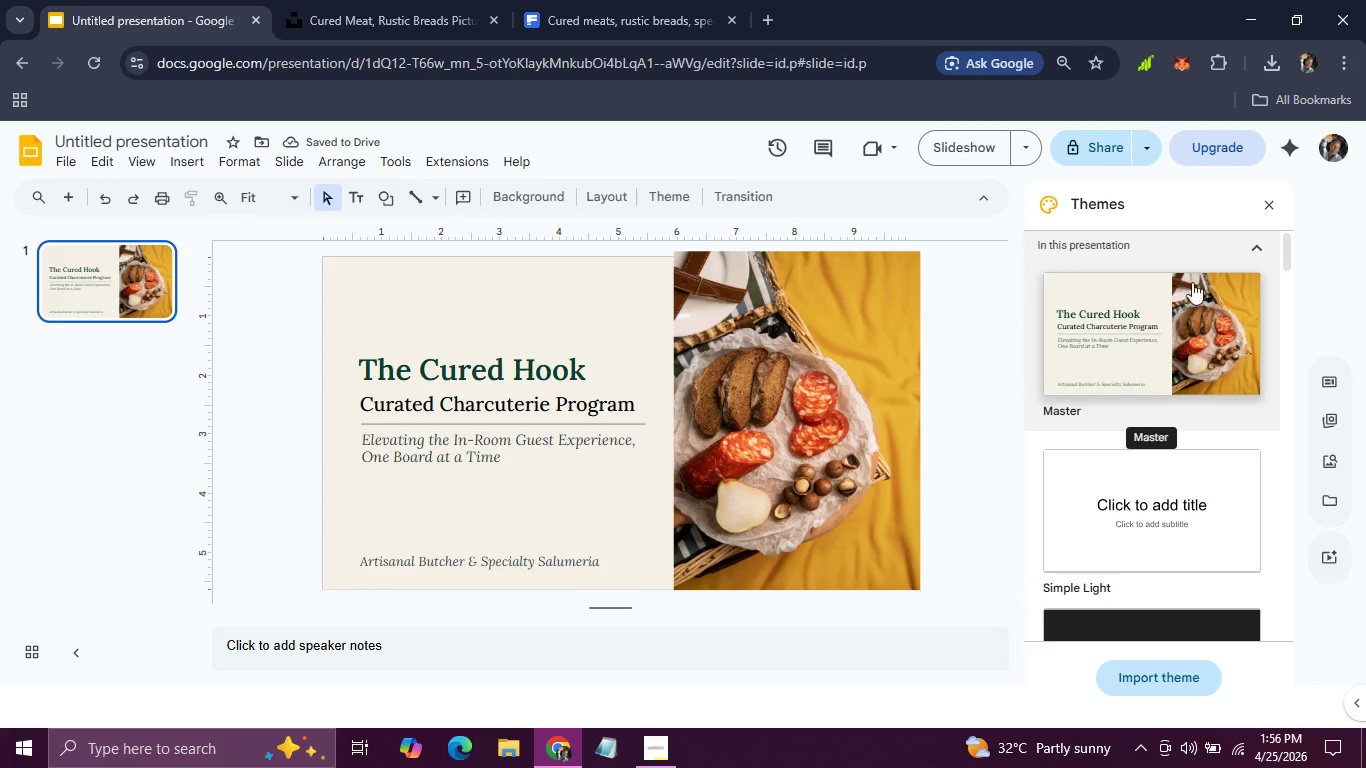 
wait(5.59)
 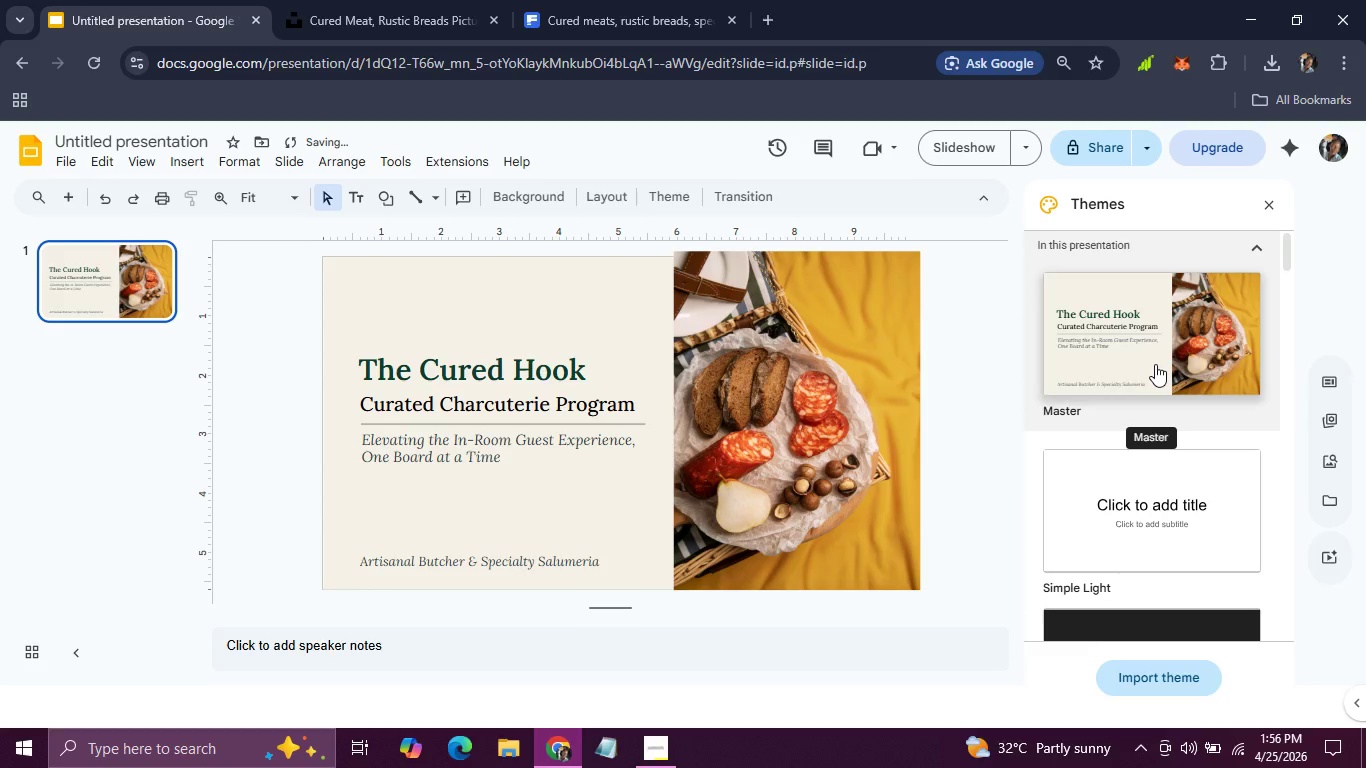 
left_click([1260, 200])
 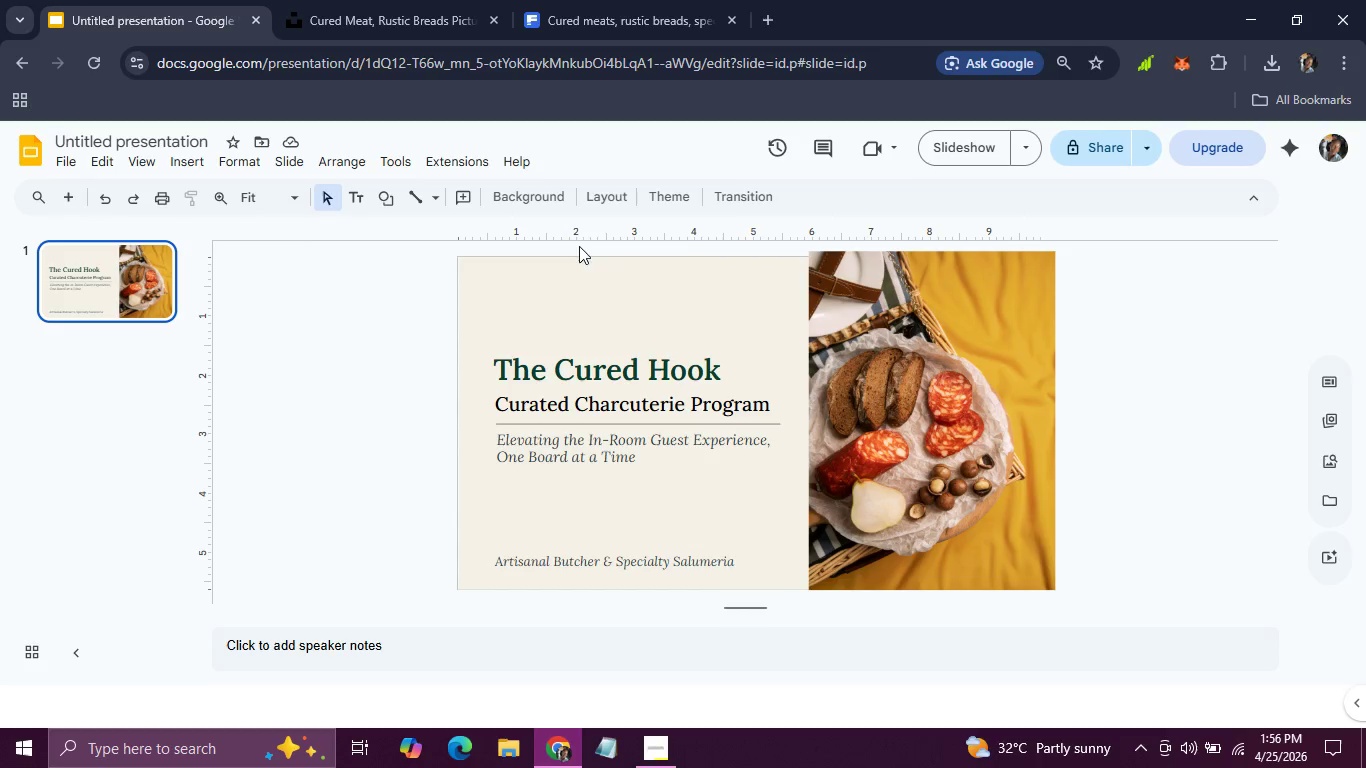 
left_click([594, 195])
 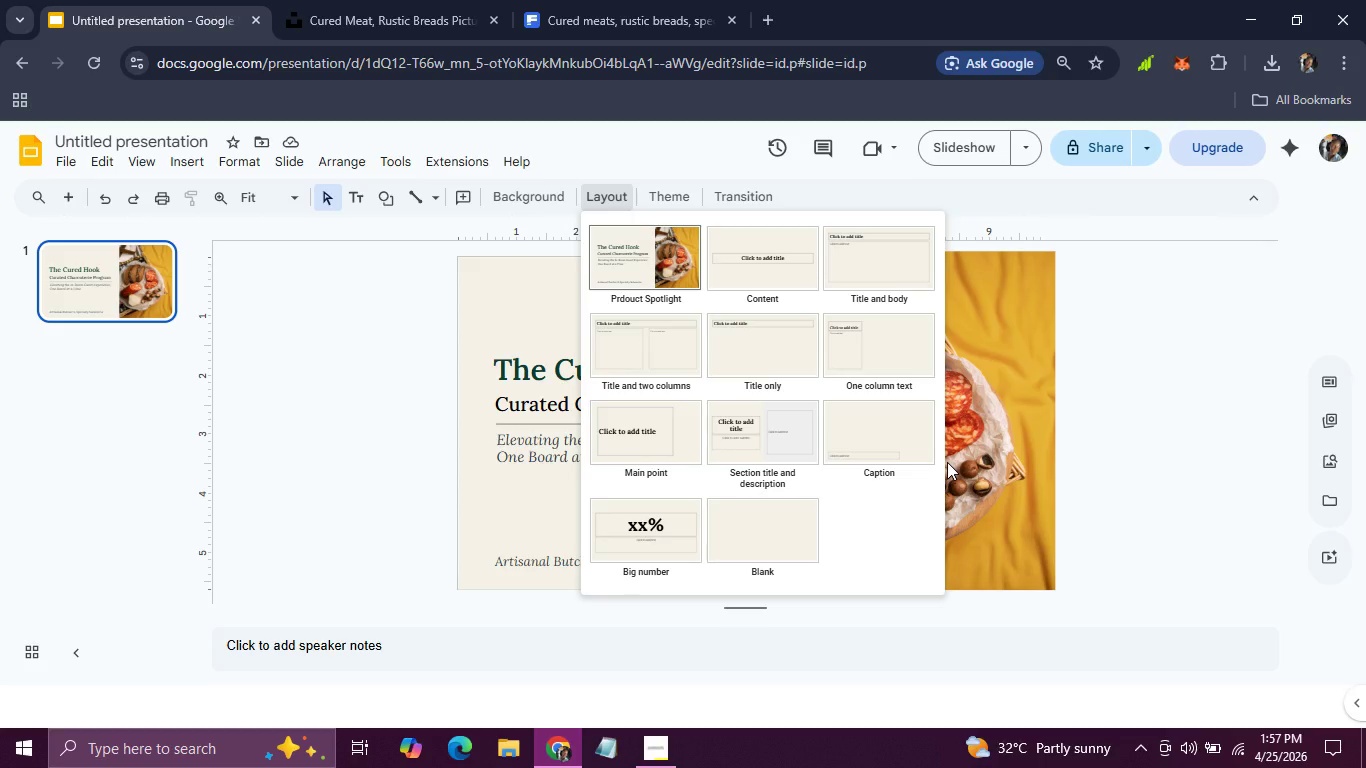 
wait(6.81)
 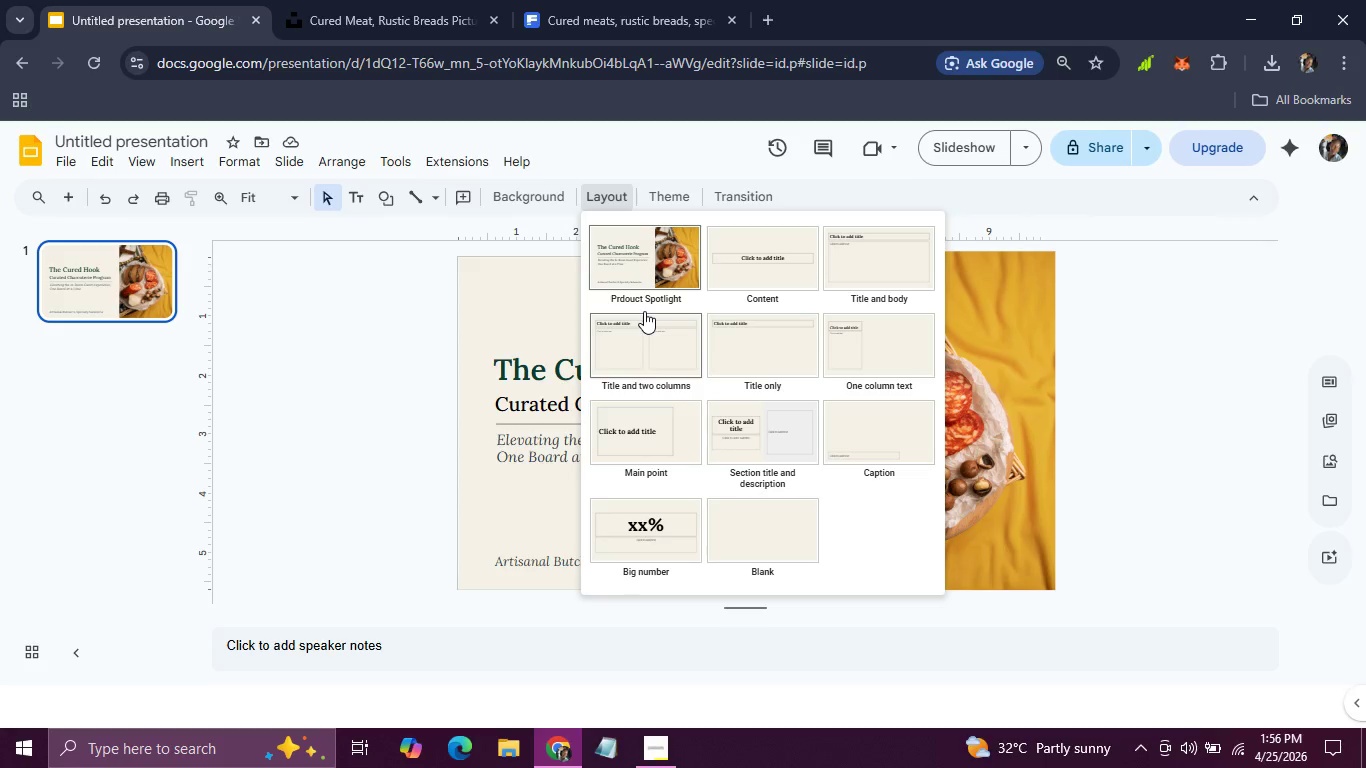 
left_click([741, 246])
 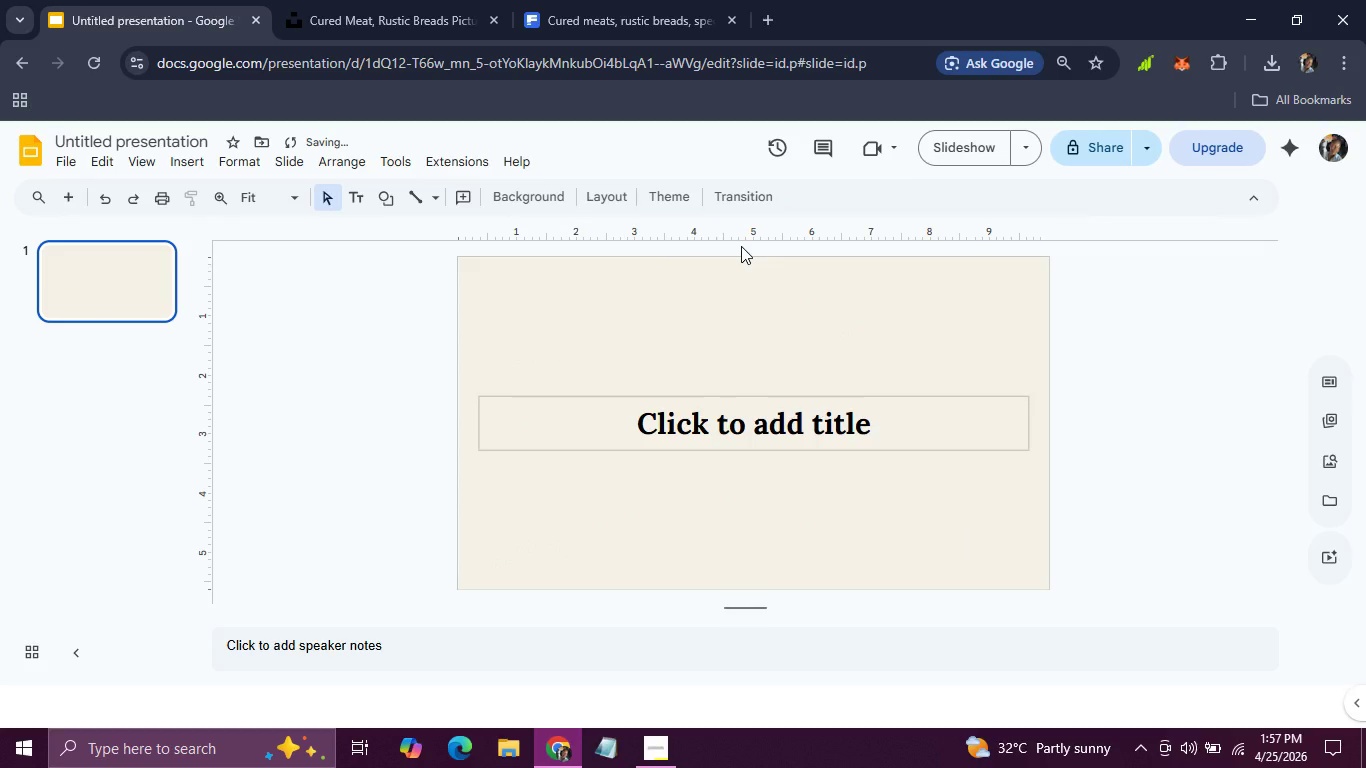 
key(Control+Z)
 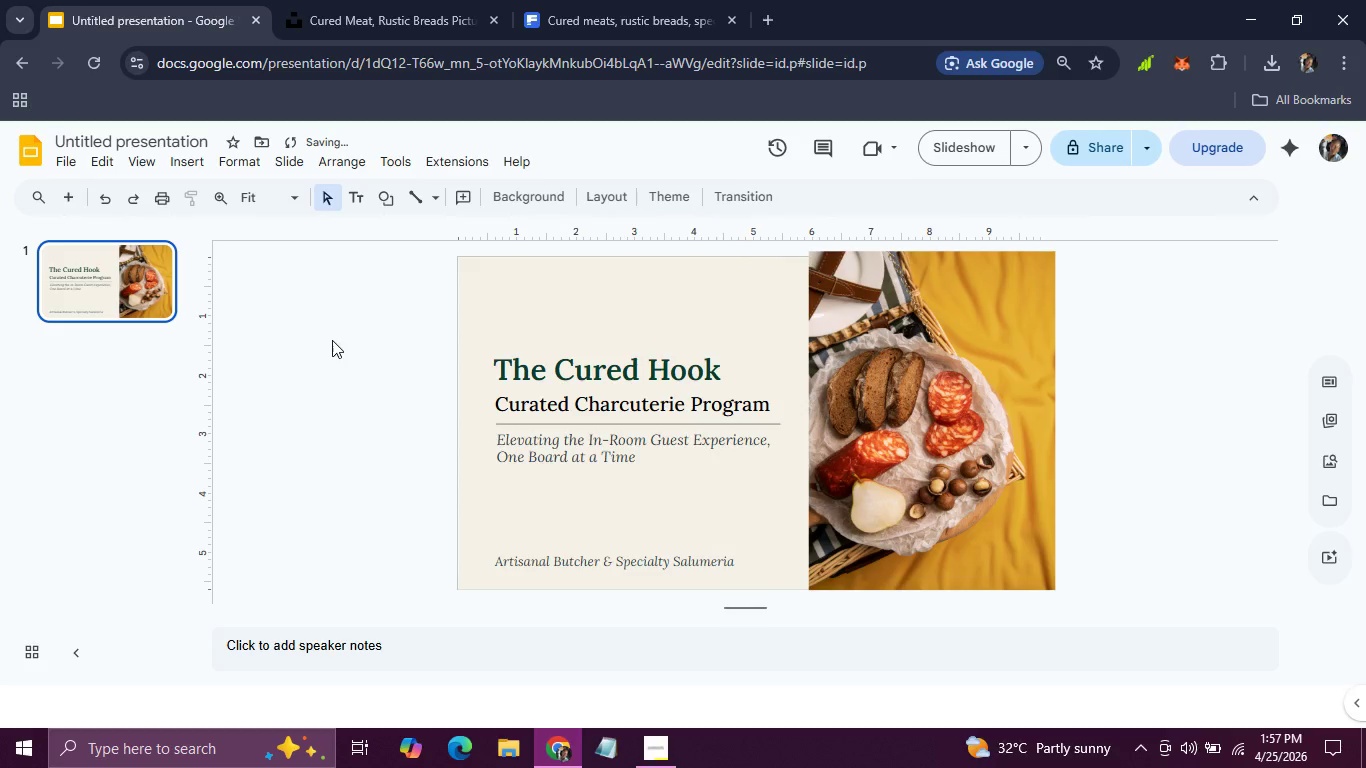 
left_click([332, 340])
 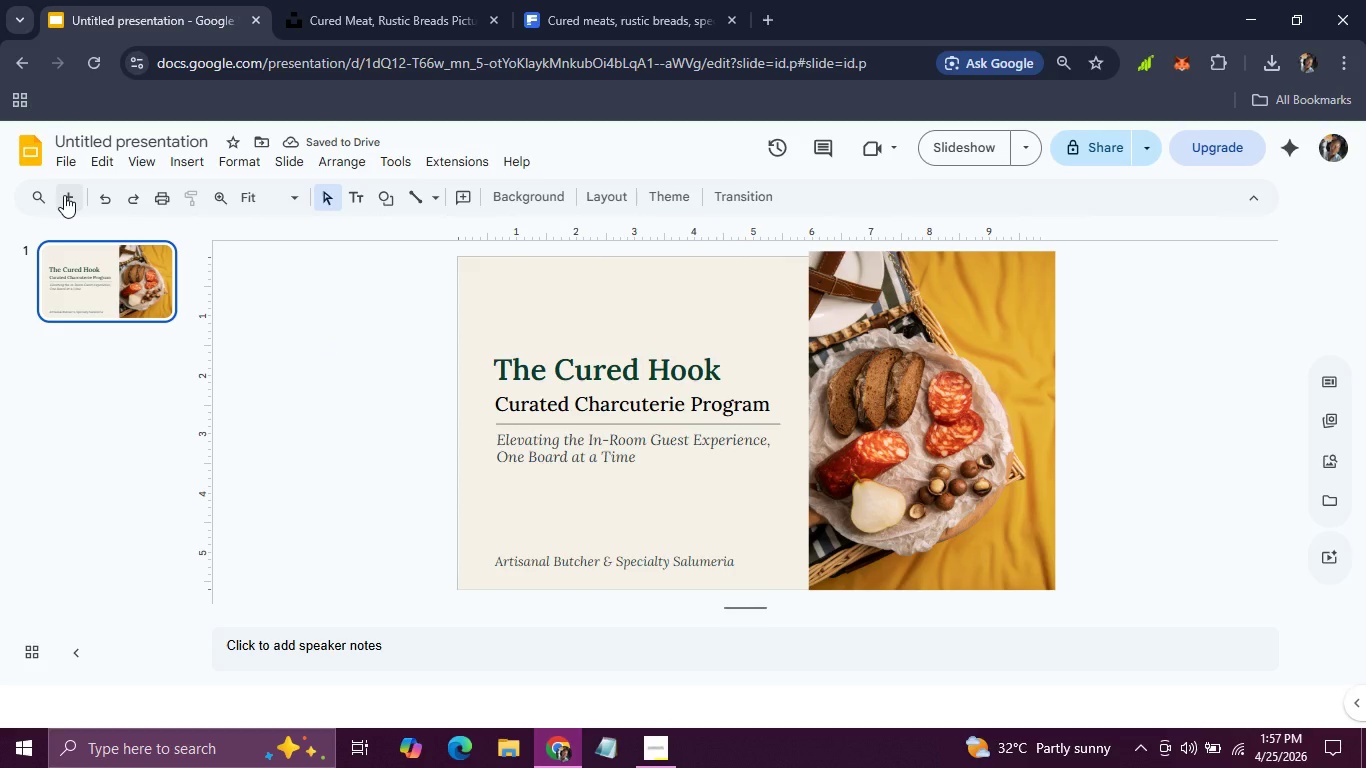 
left_click([65, 195])
 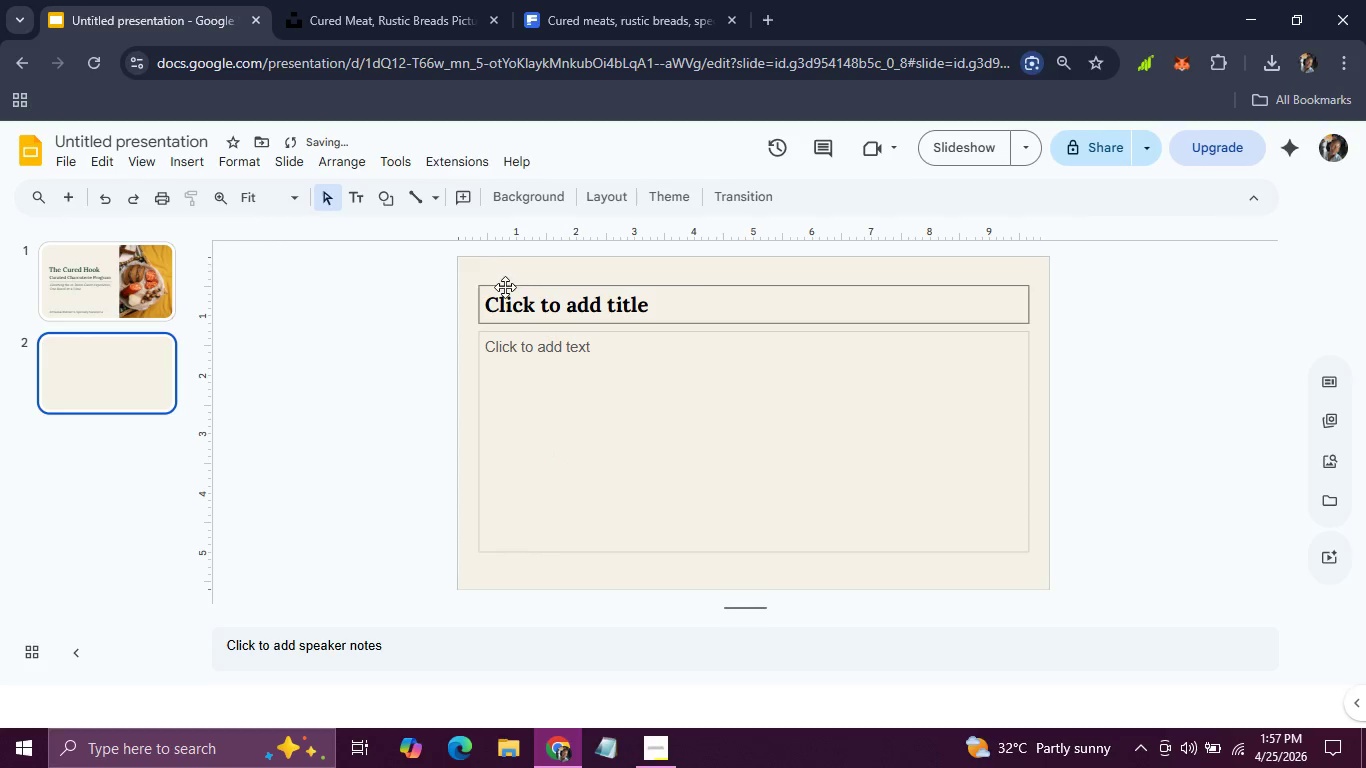 
left_click([505, 287])
 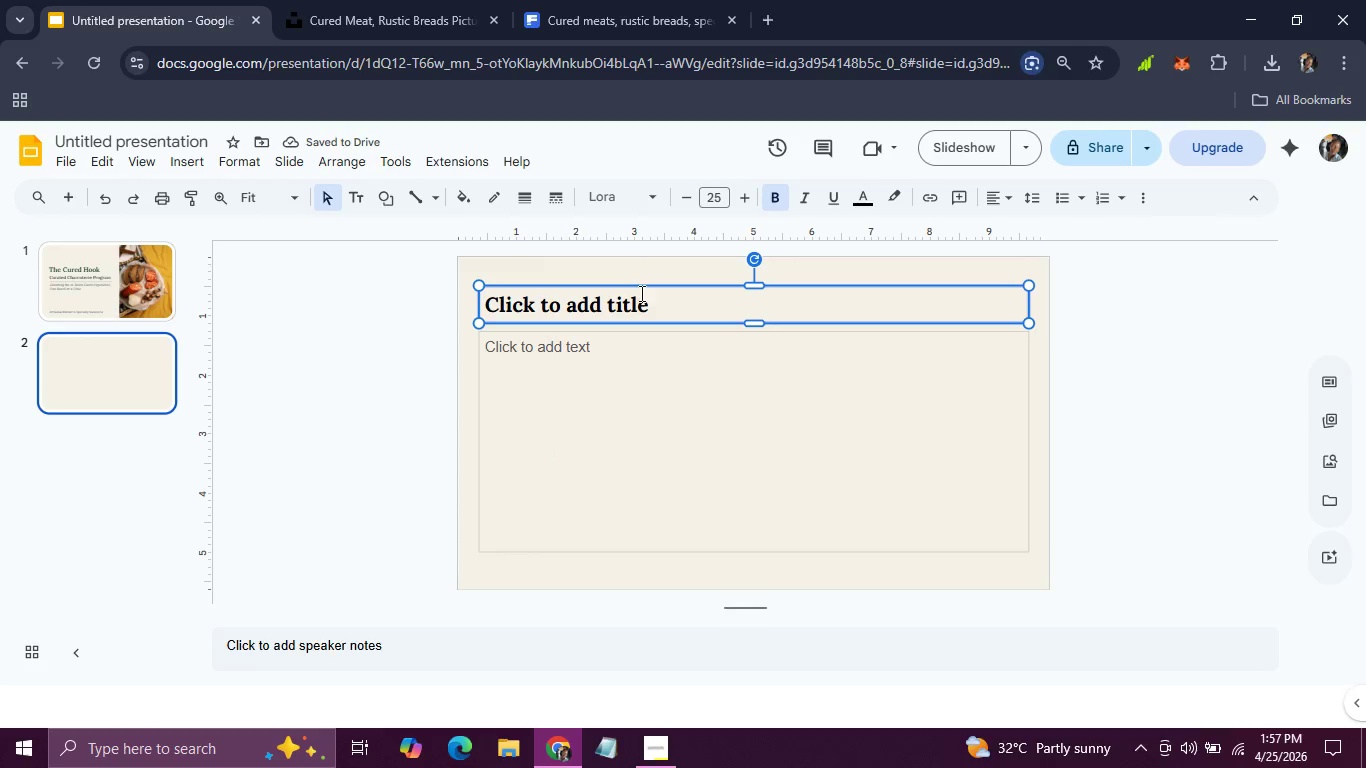 
left_click_drag(start_coordinate=[647, 300], to_coordinate=[509, 297])
 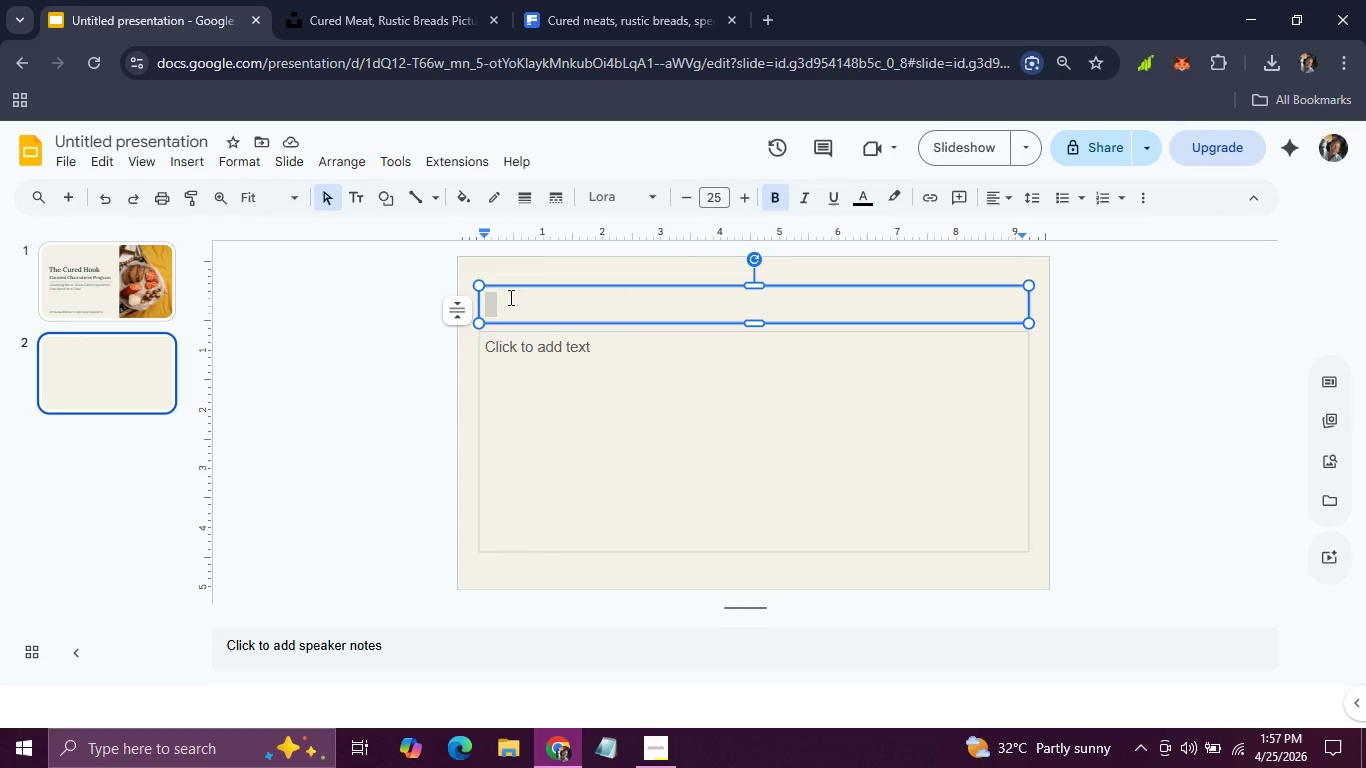 
type(Your MinibAR iS lETTING )
key(Backspace)
type(ar is )
key(Backspace)
key(Backspace)
key(Backspace)
type(Is Letting Your Hotel Down)
 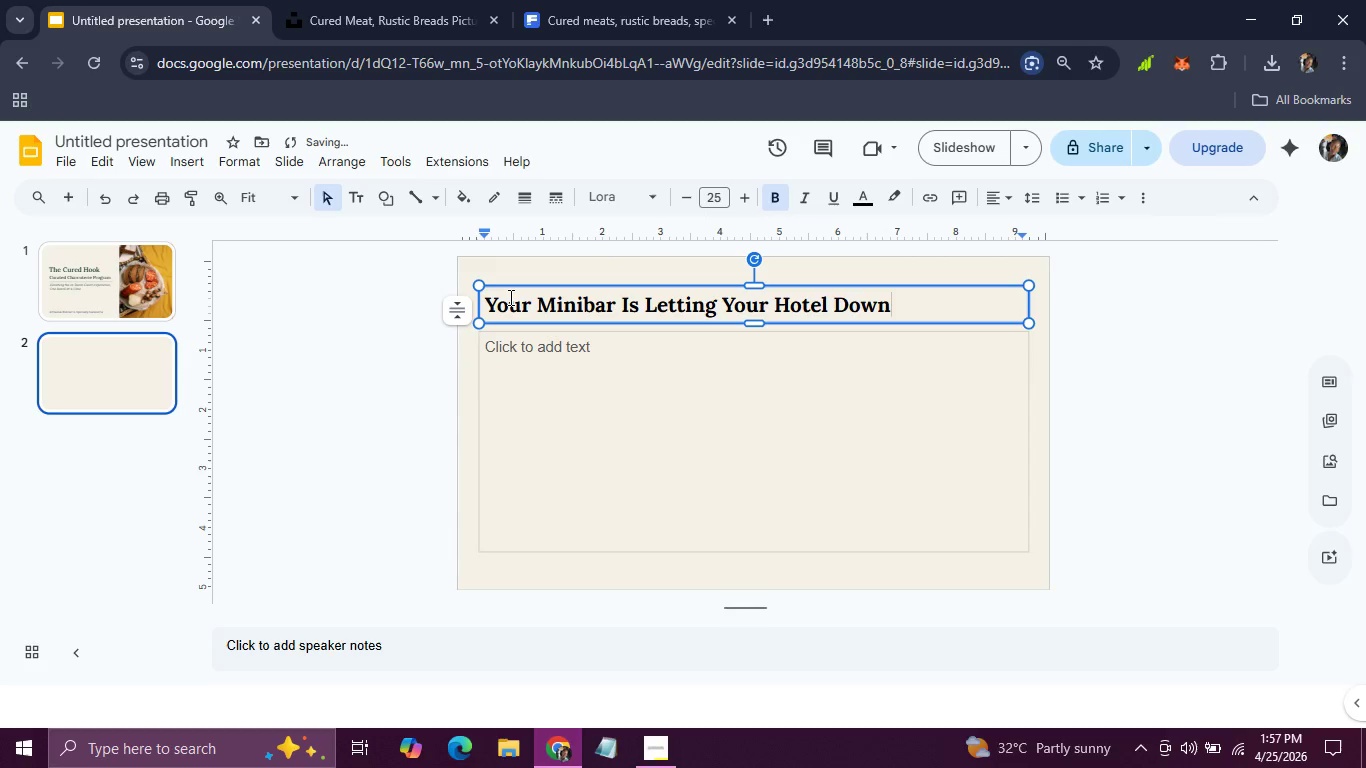 
left_click([675, 206])
 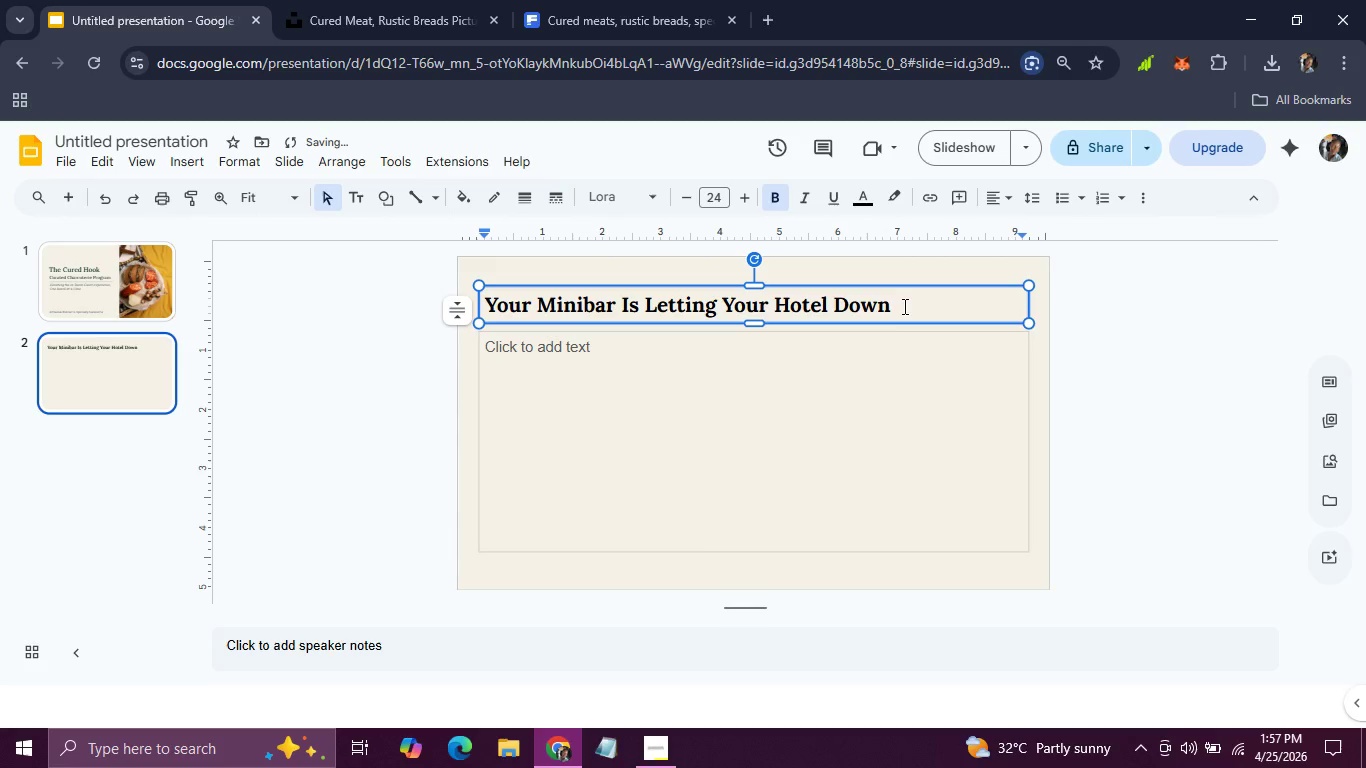 
left_click_drag(start_coordinate=[902, 305], to_coordinate=[477, 317])
 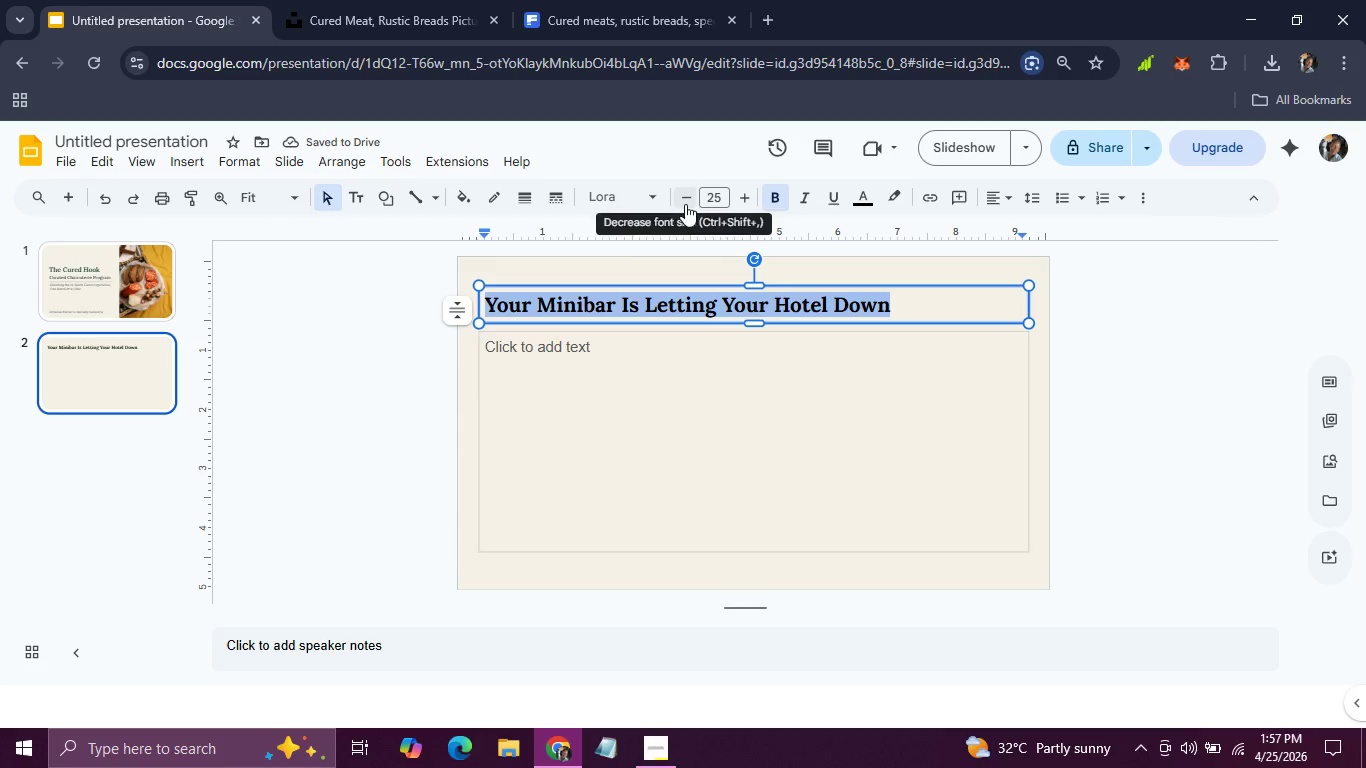 
left_click([685, 204])
 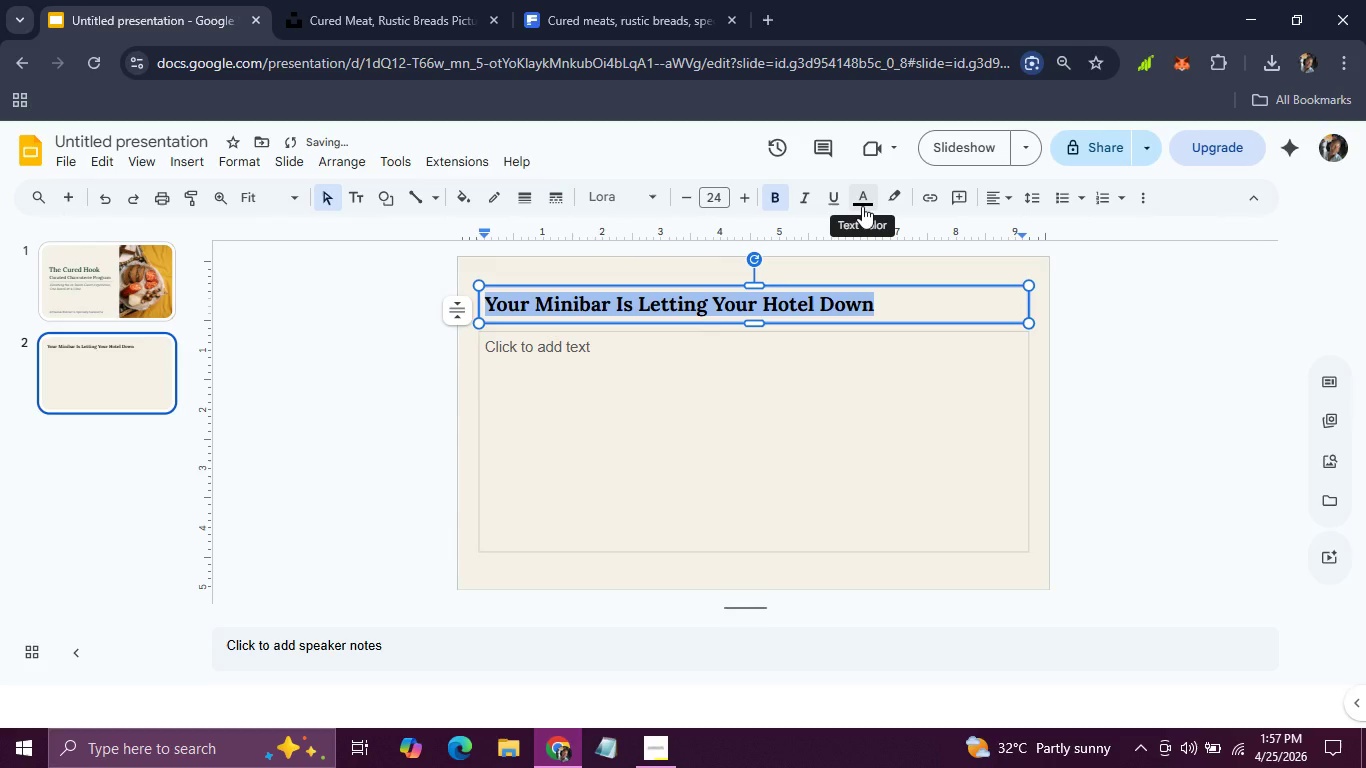 
left_click([862, 206])
 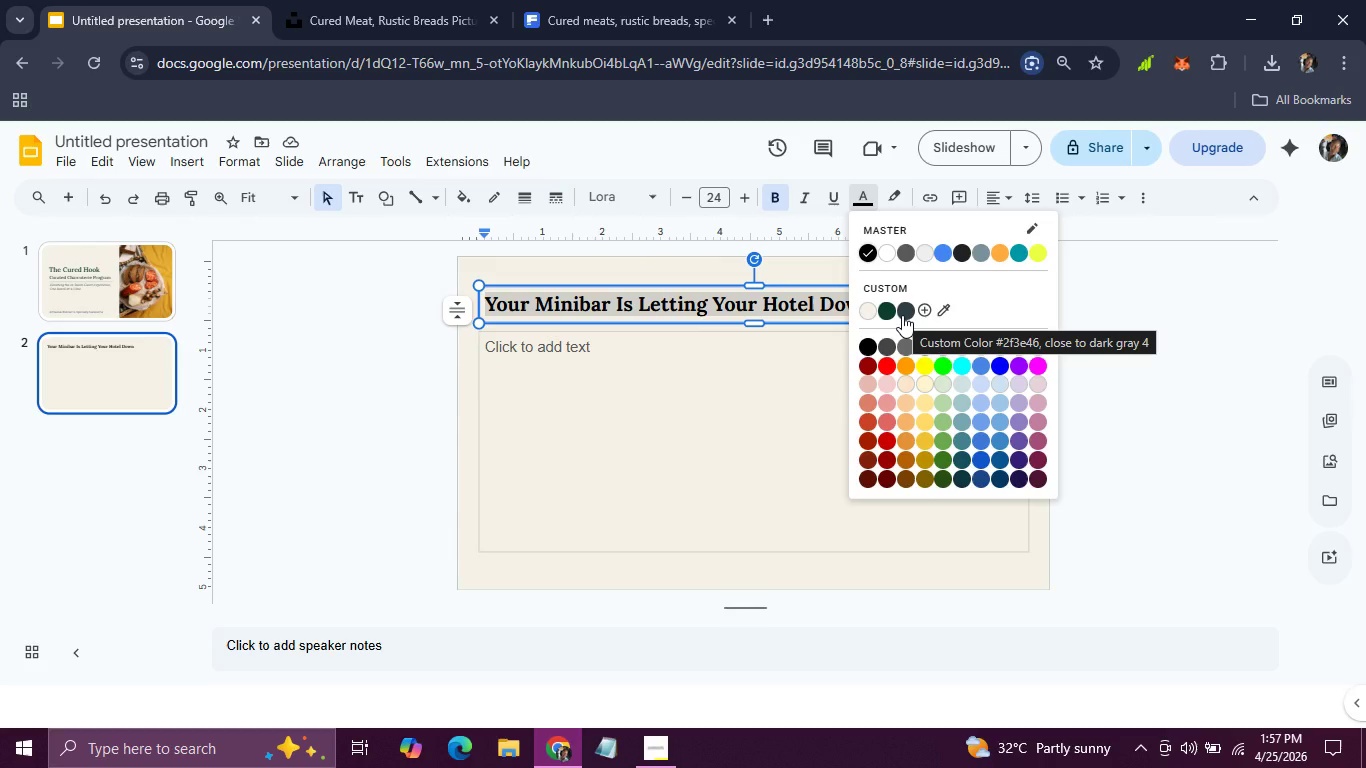 
wait(7.61)
 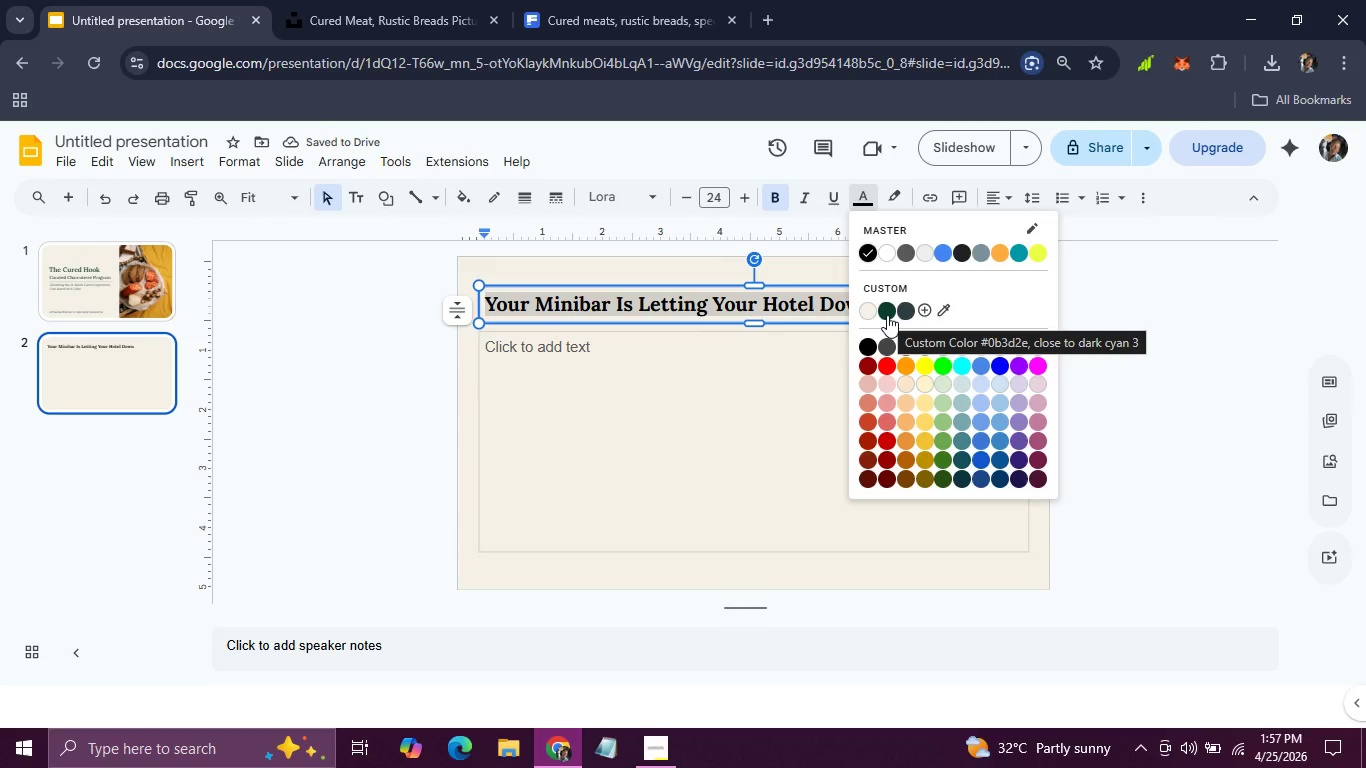 
left_click([886, 315])
 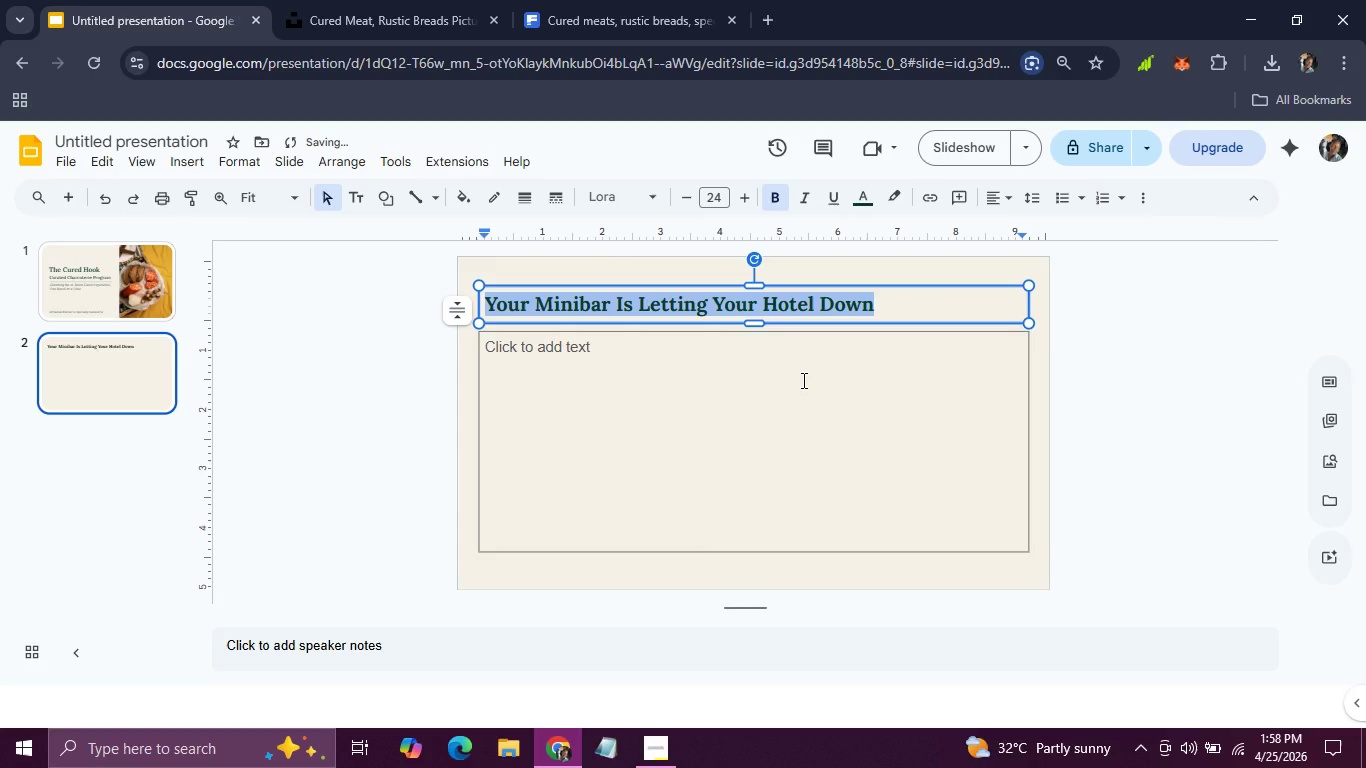 
left_click([802, 380])
 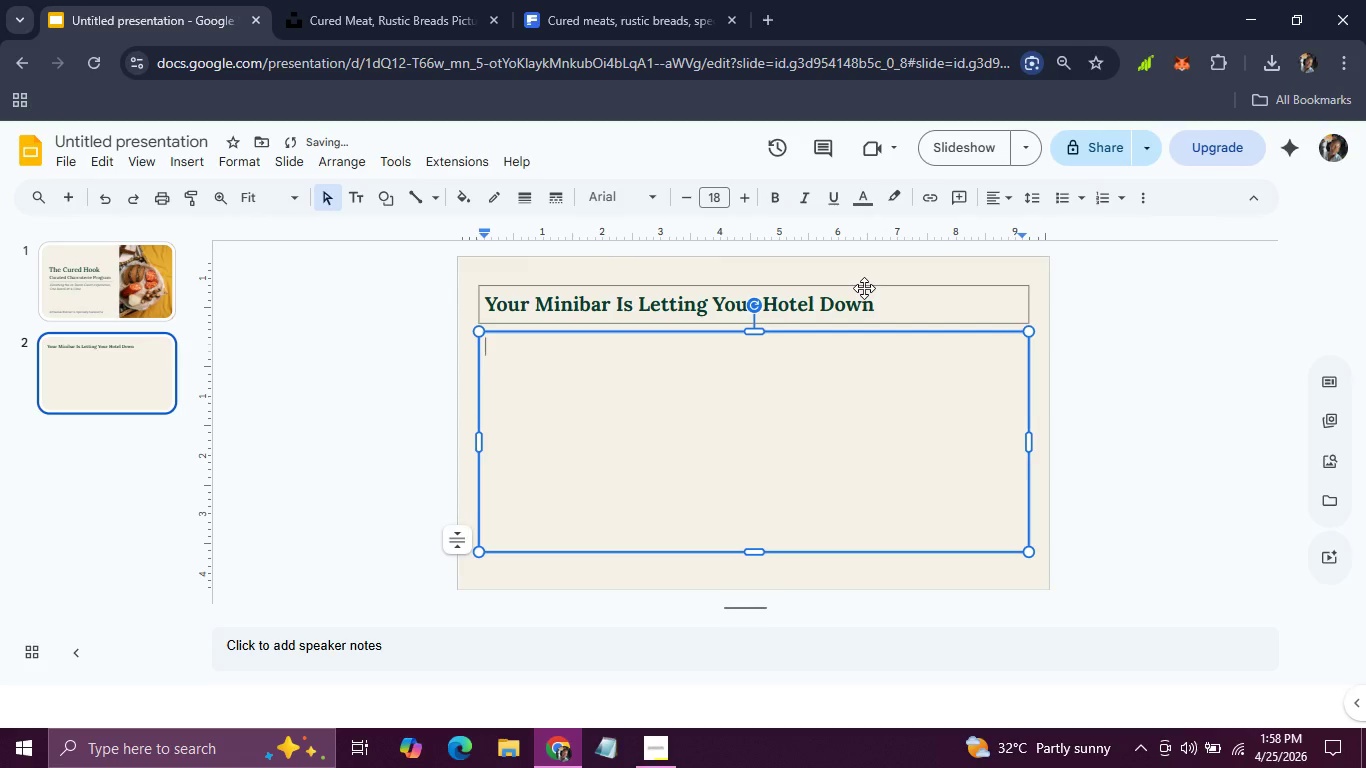 
left_click([864, 288])
 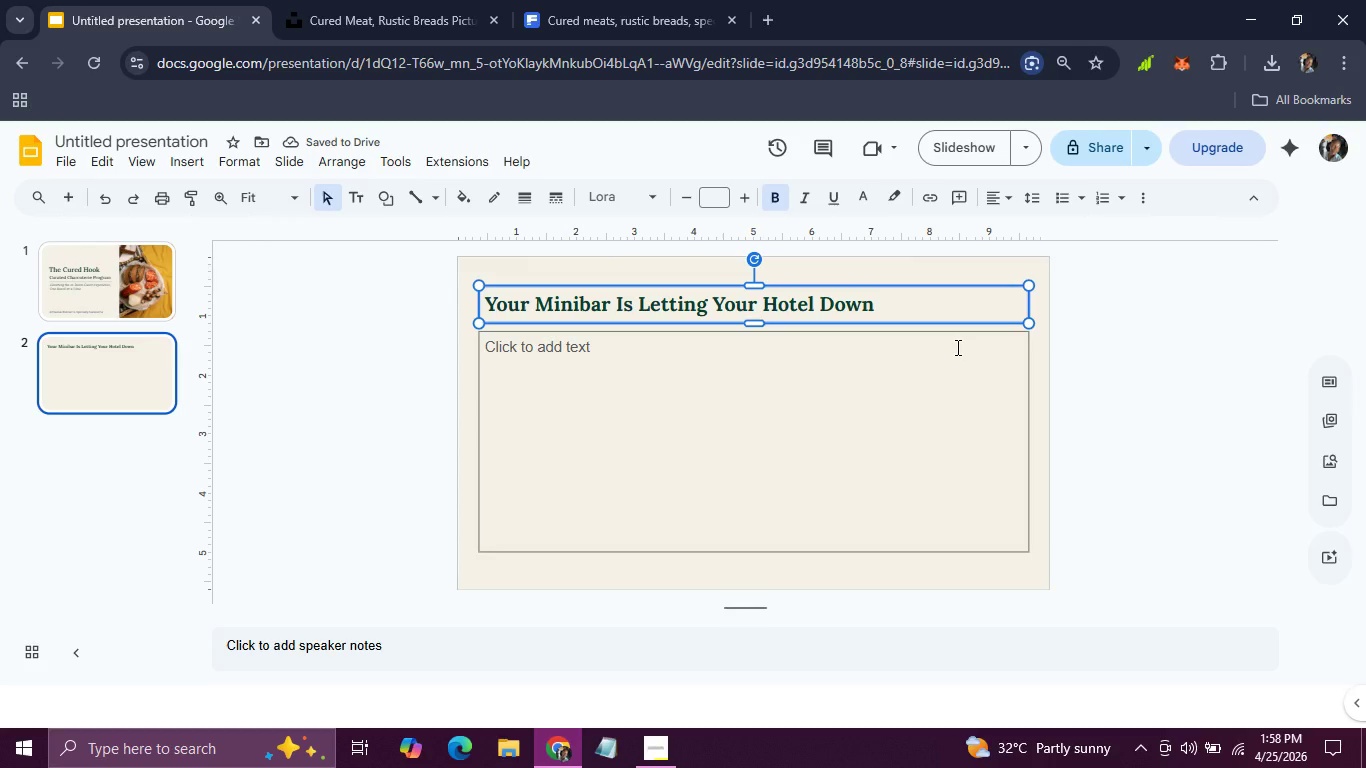 
left_click([956, 347])
 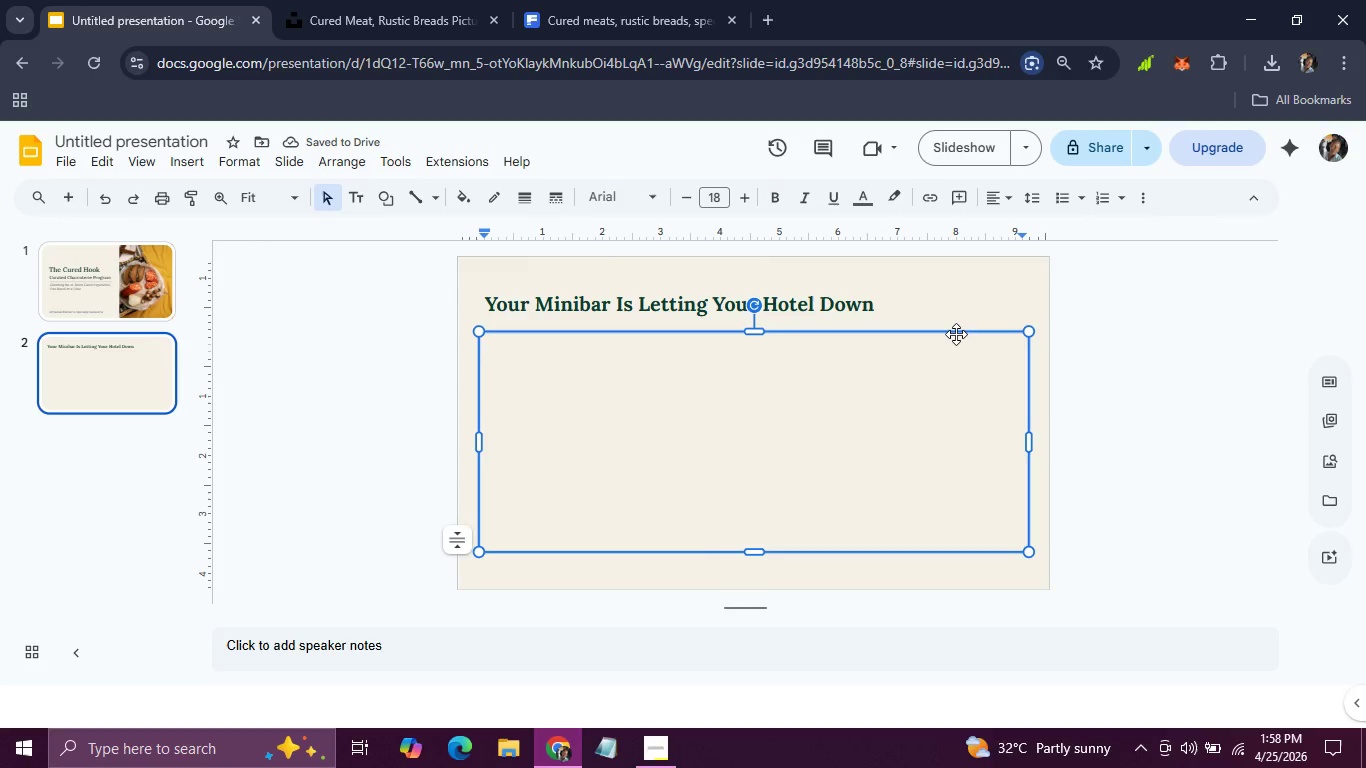 
key(Backspace)
 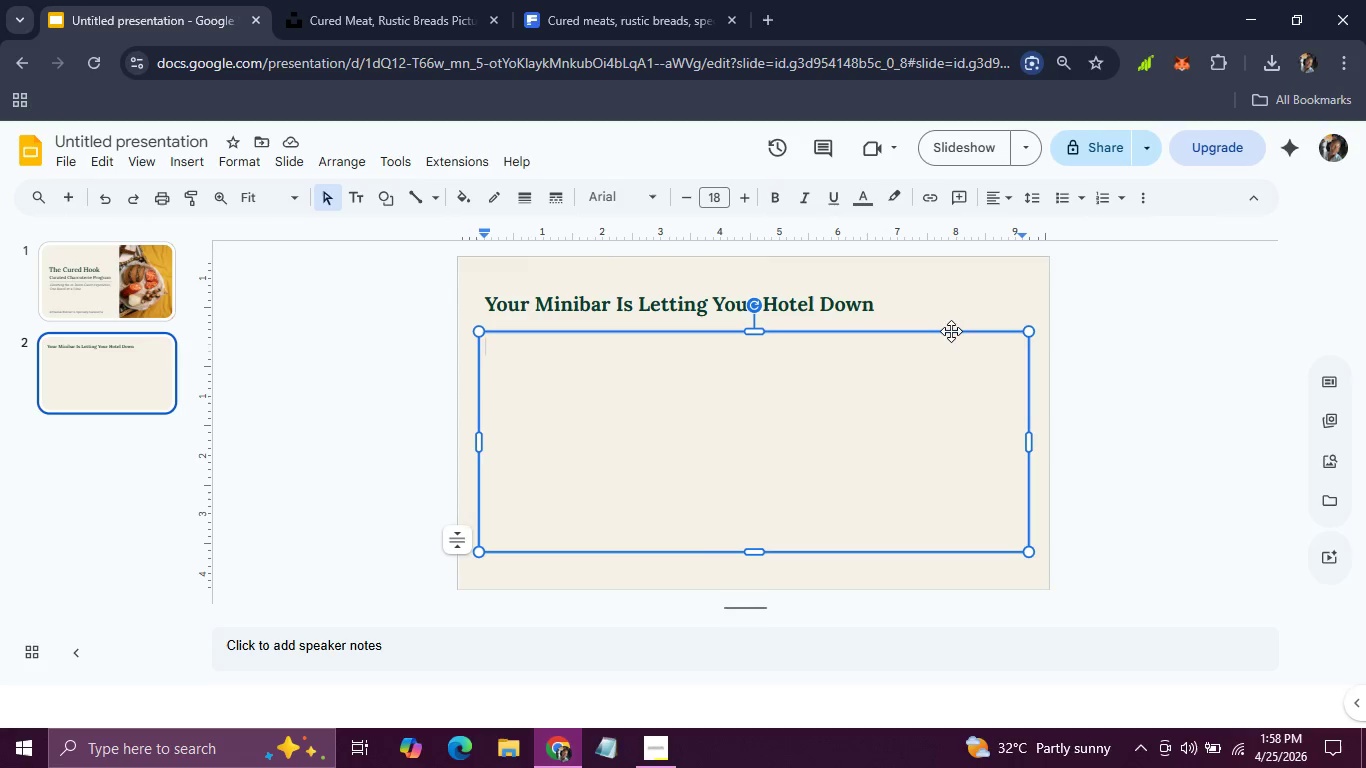 
left_click([951, 331])
 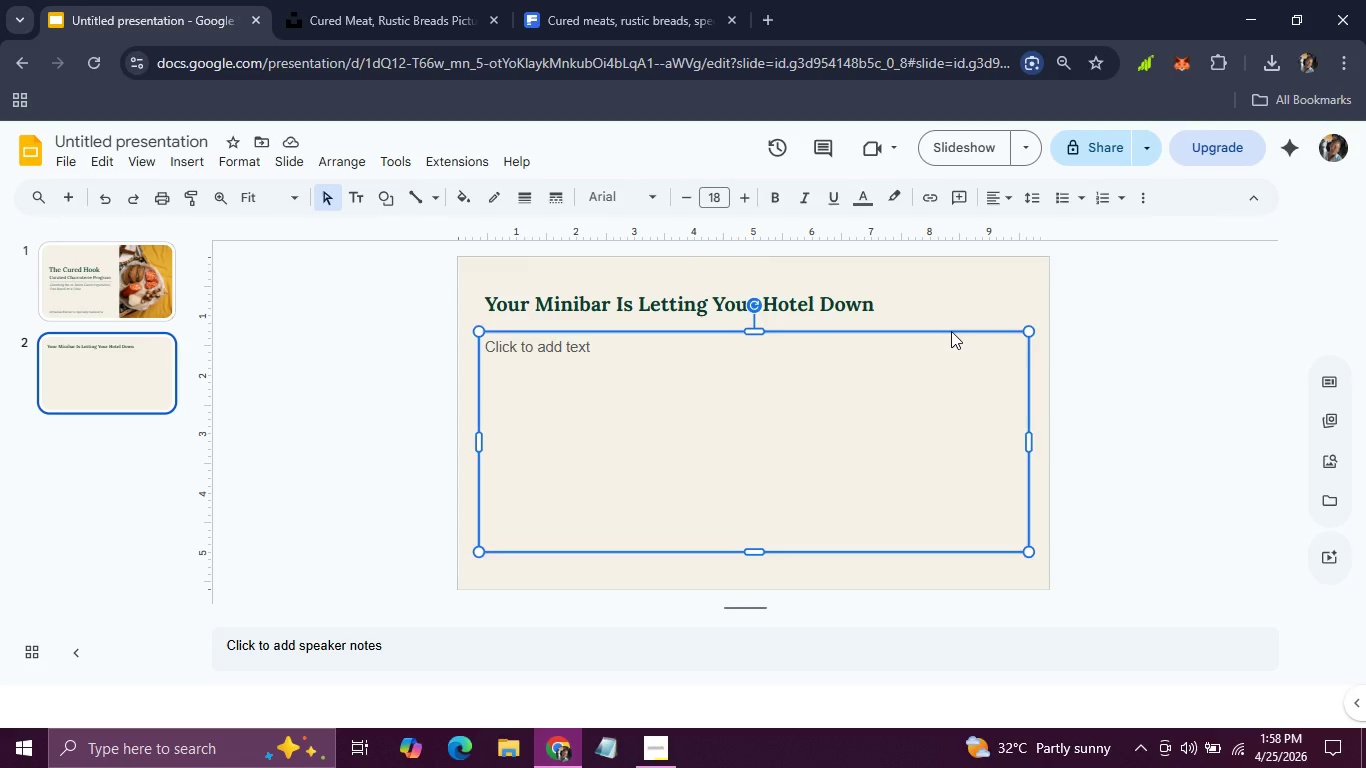 
key(Backspace)
 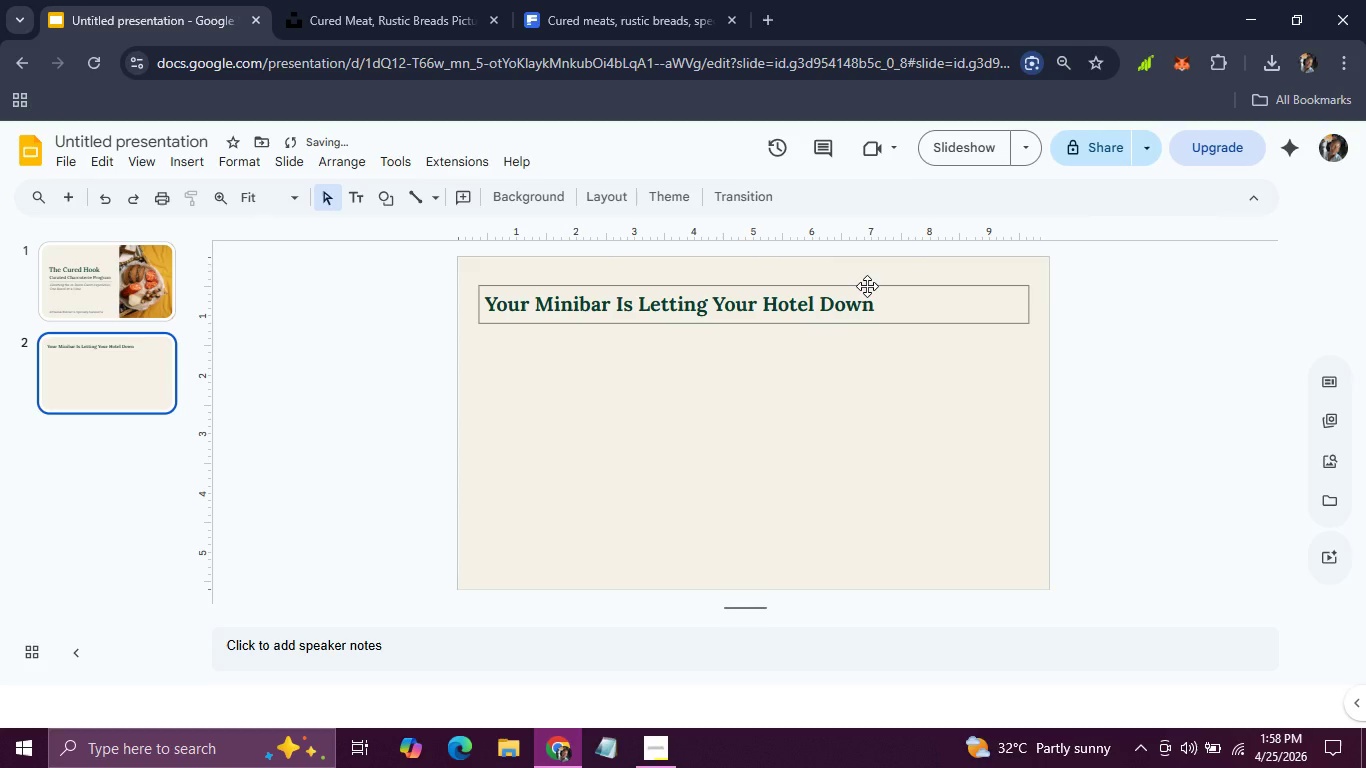 
left_click([867, 286])
 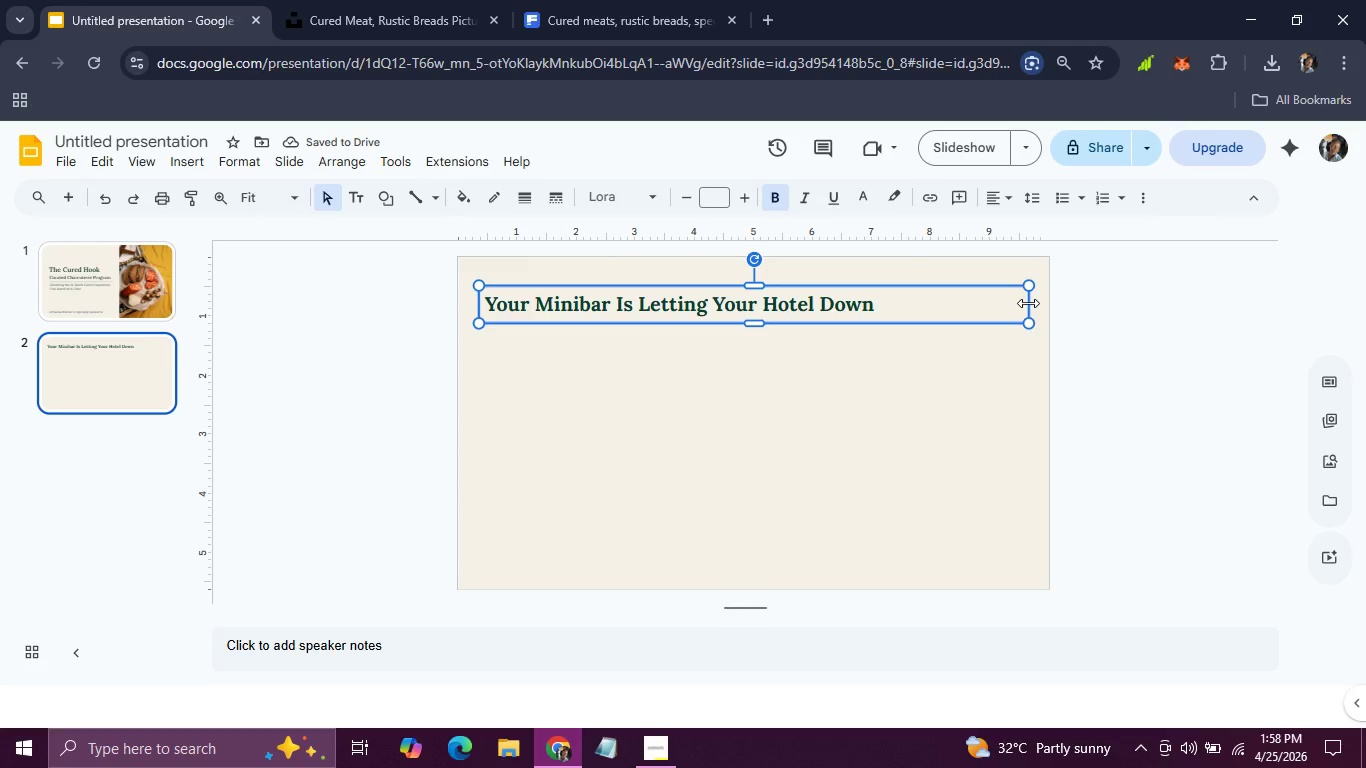 
left_click_drag(start_coordinate=[1028, 303], to_coordinate=[850, 301])
 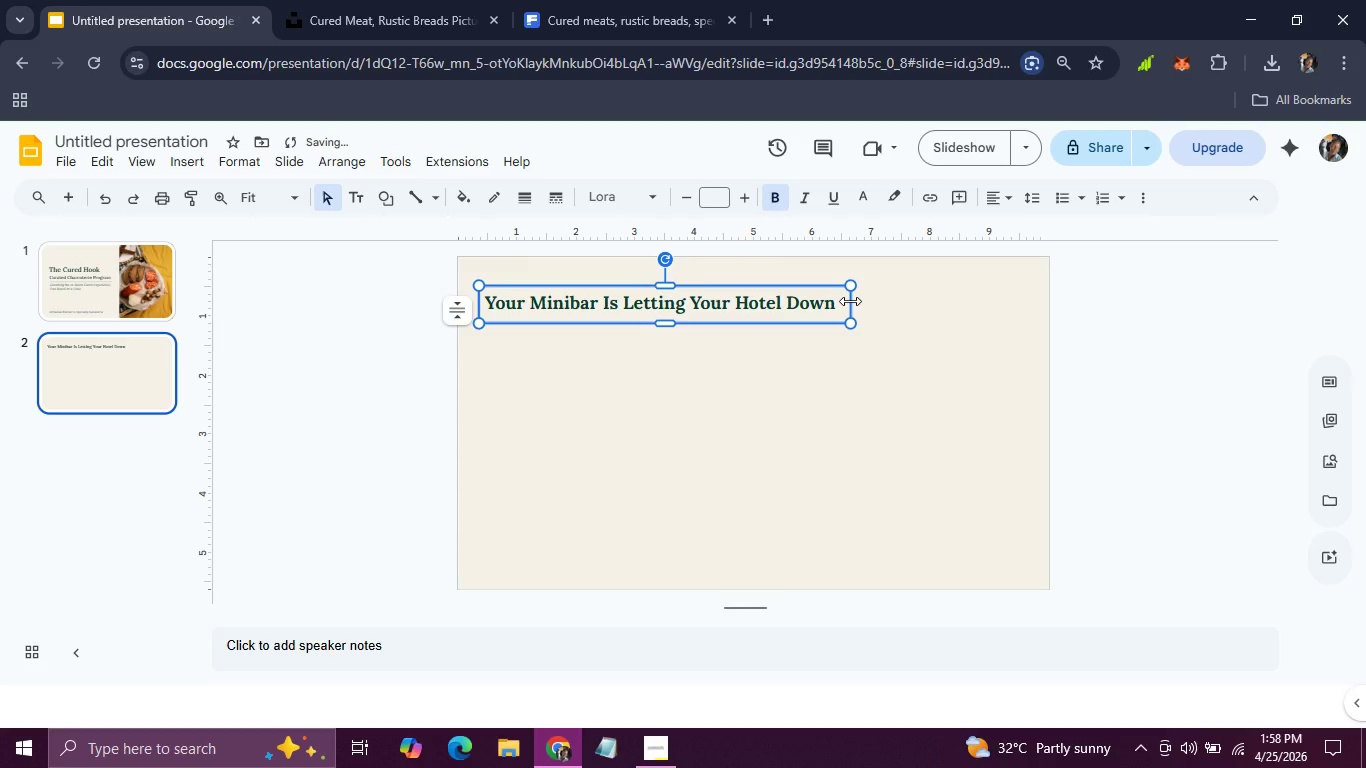 
key(Control+Z)
 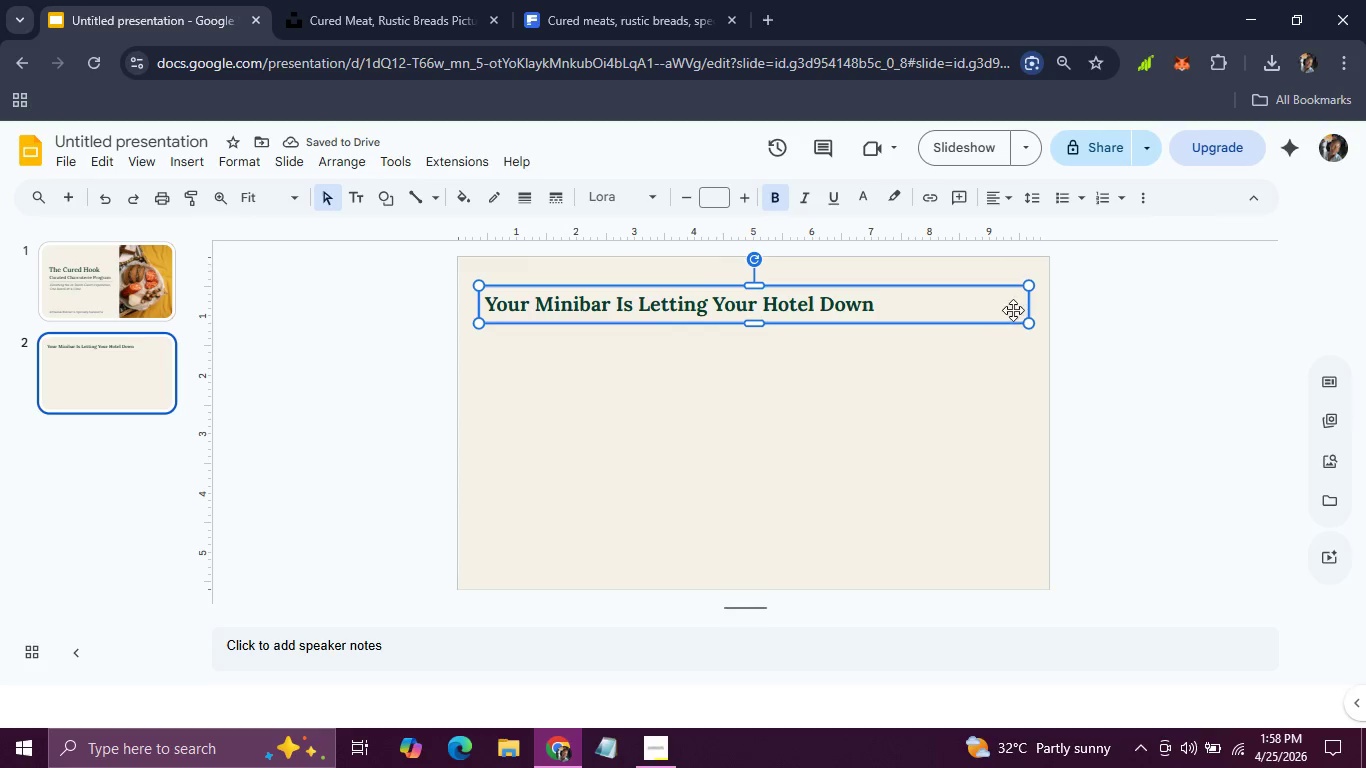 
left_click_drag(start_coordinate=[1030, 299], to_coordinate=[800, 299])
 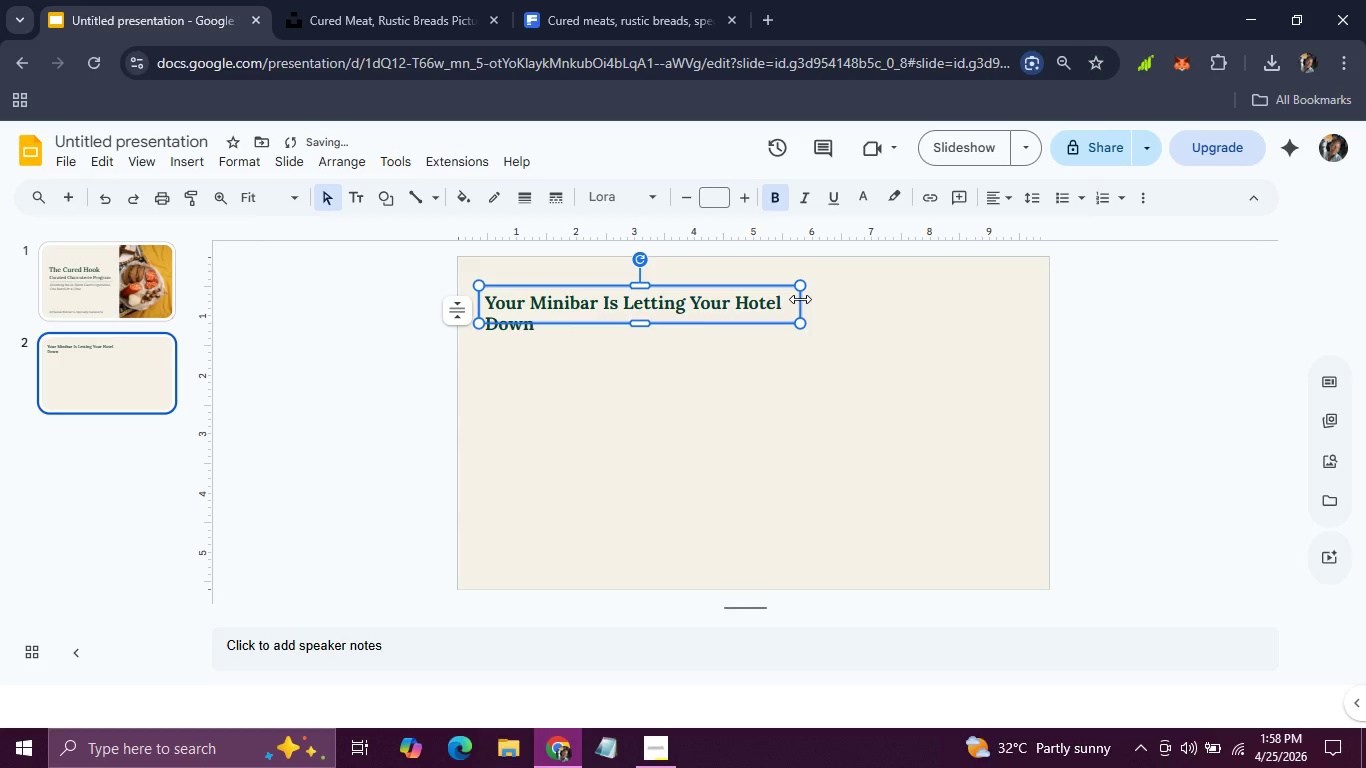 
left_click_drag(start_coordinate=[800, 299], to_coordinate=[713, 299])
 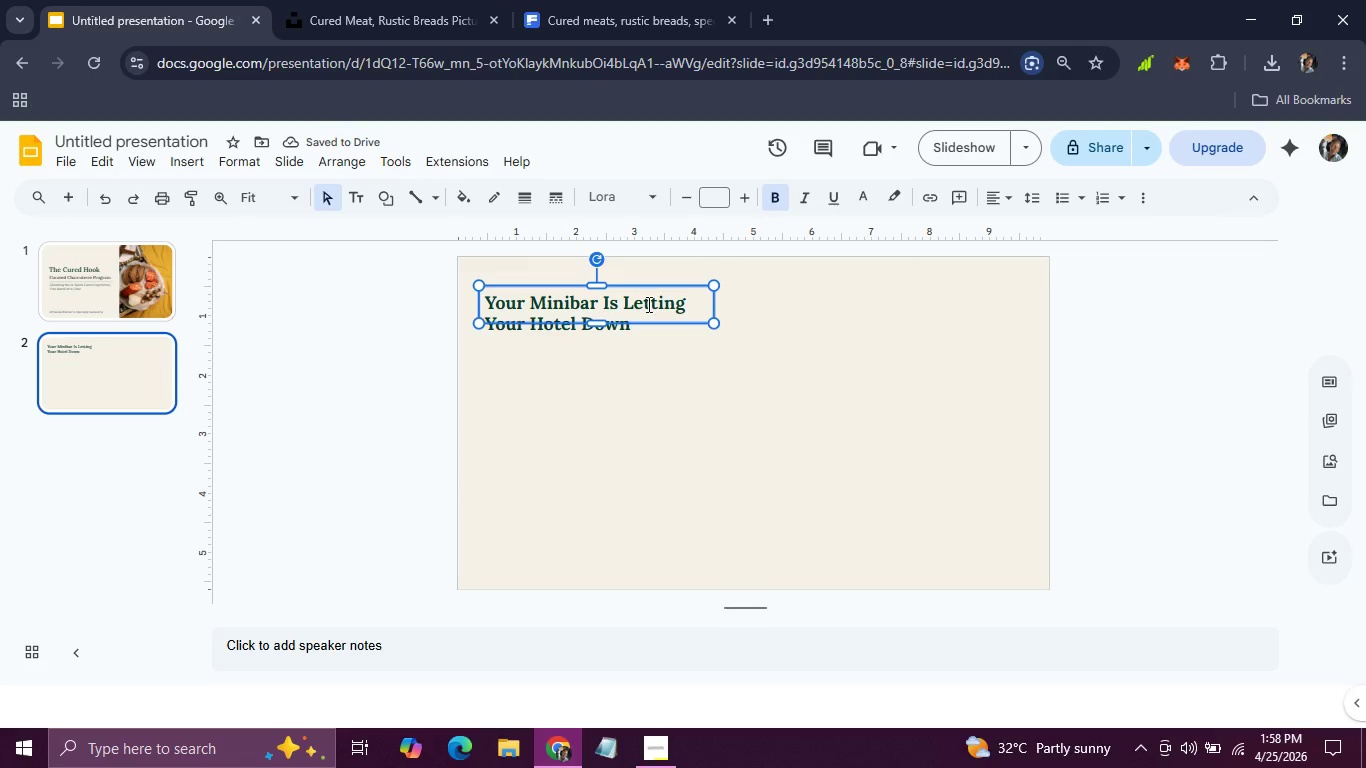 
wait(6.69)
 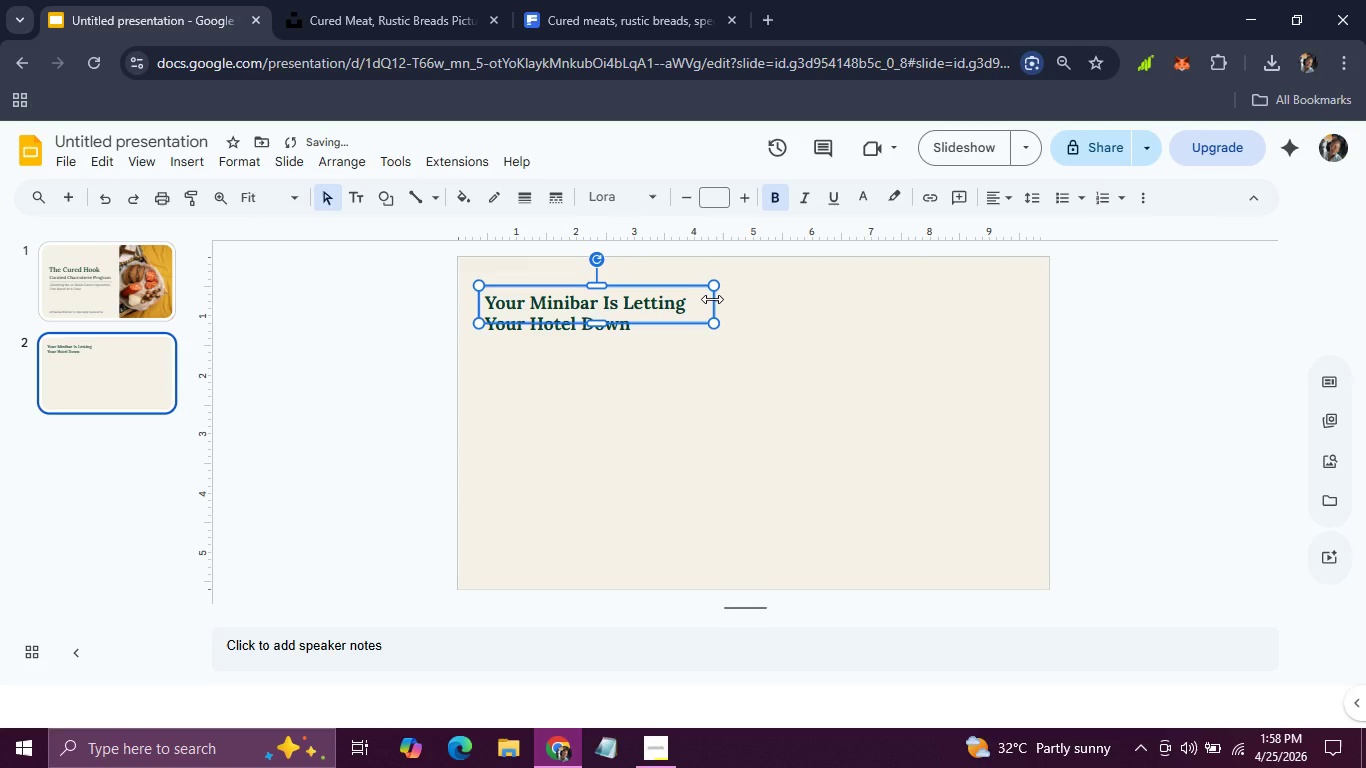 
left_click_drag(start_coordinate=[486, 299], to_coordinate=[644, 344])
 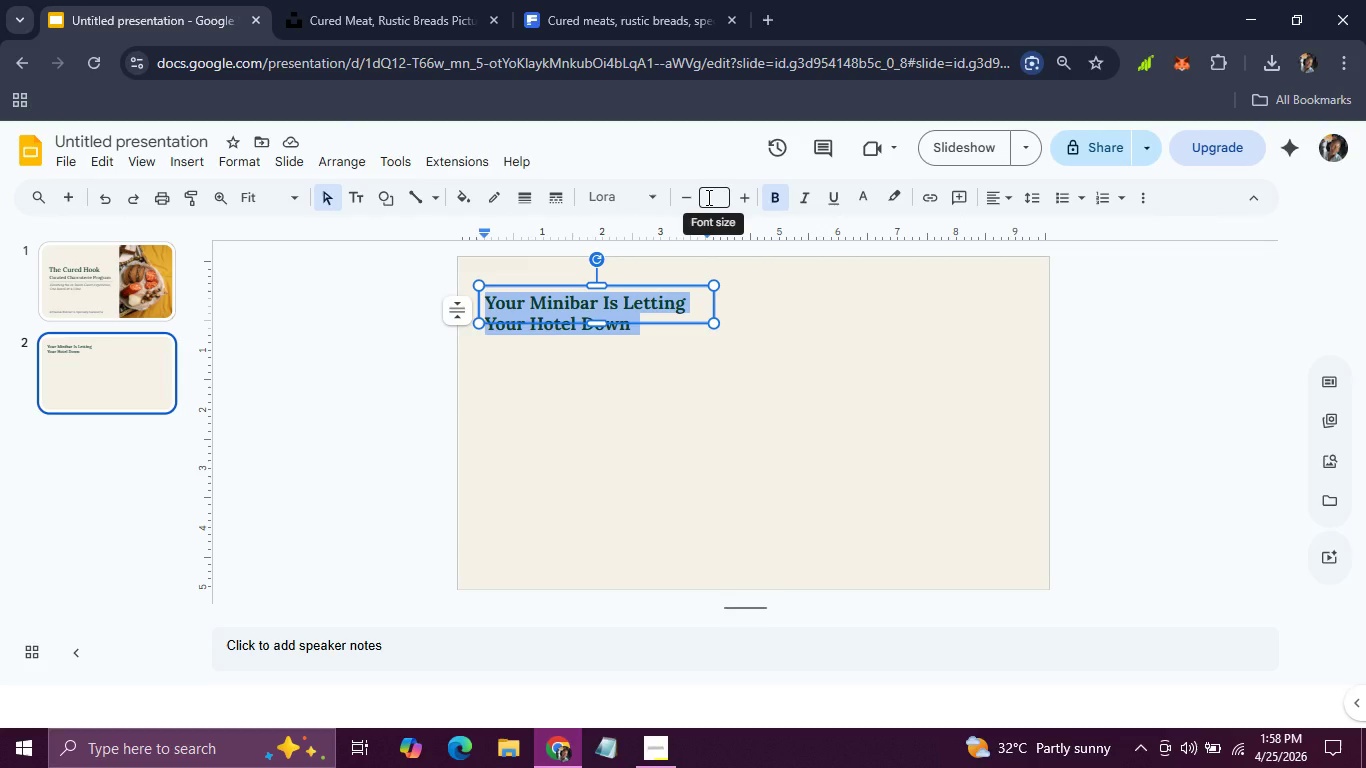 
left_click([707, 197])
 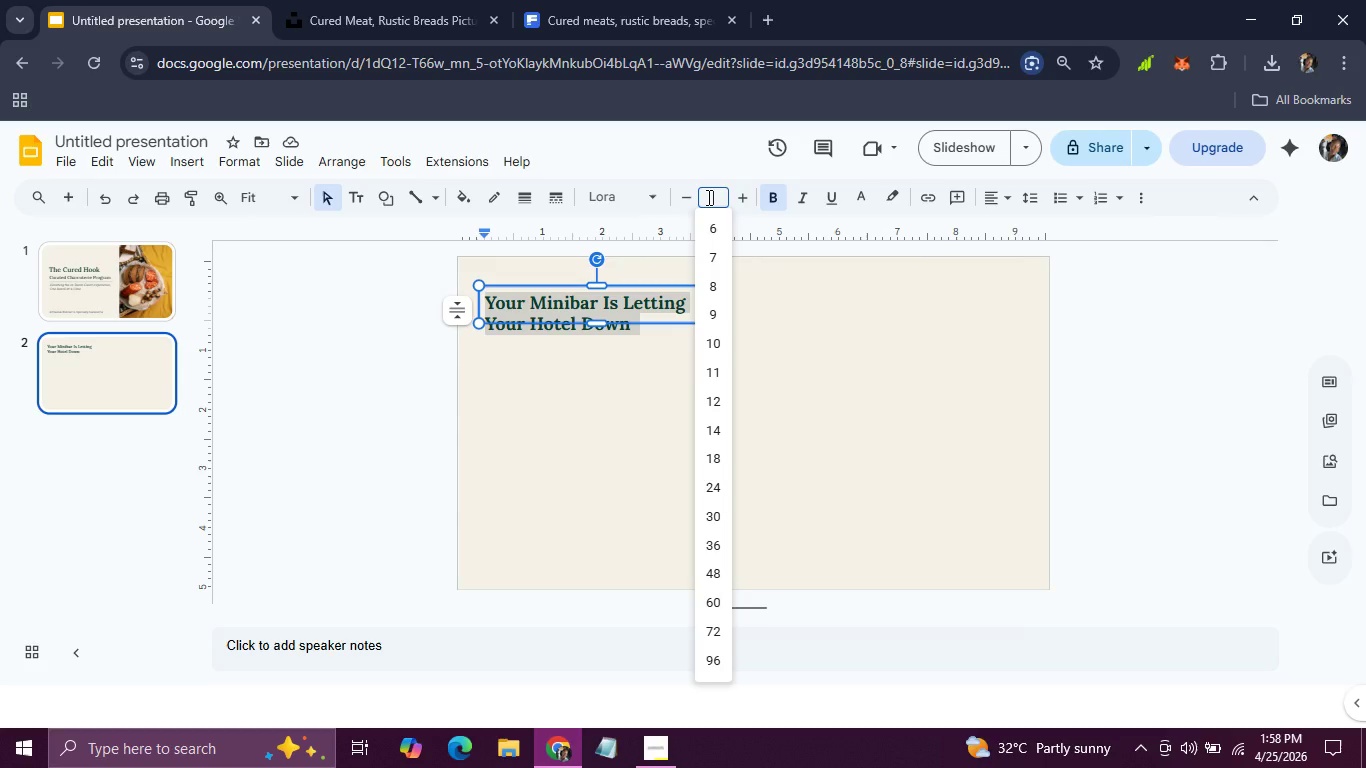 
type(28)
 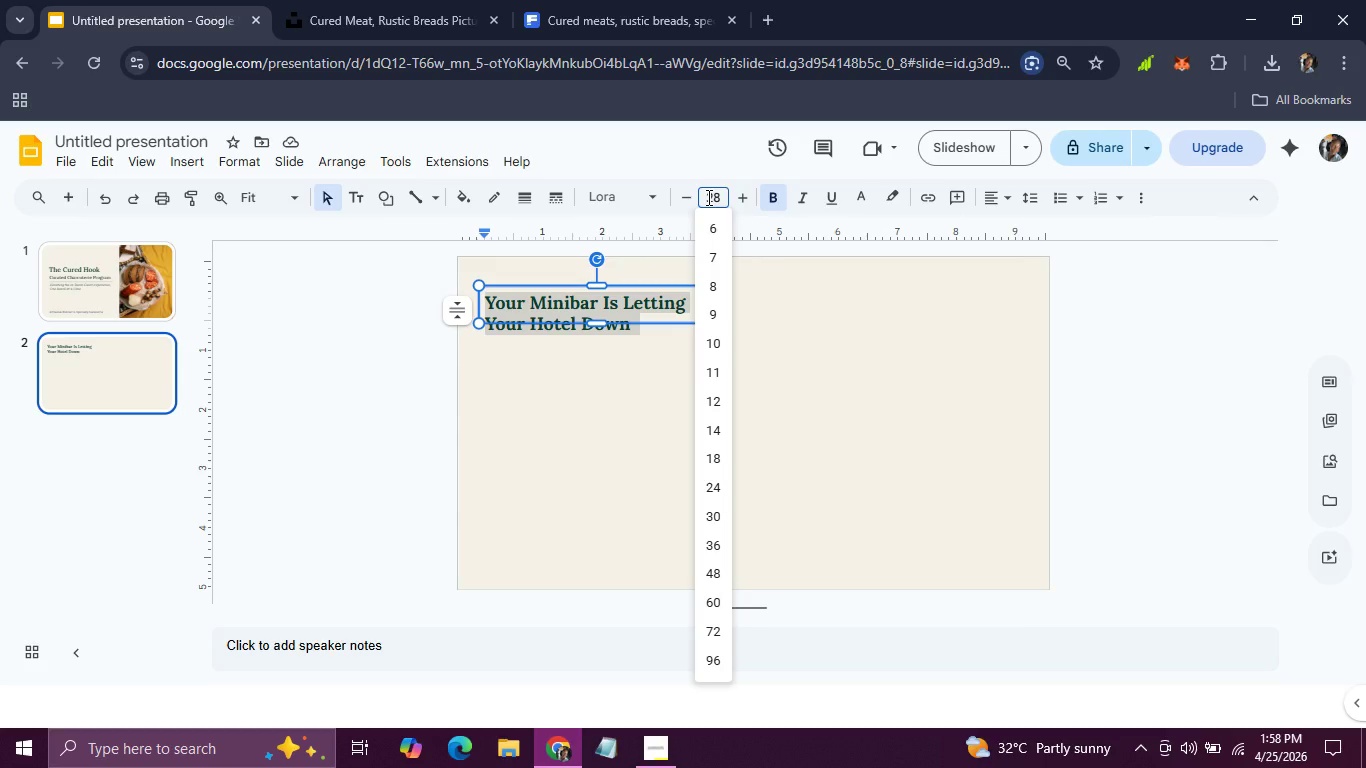 
key(Enter)
 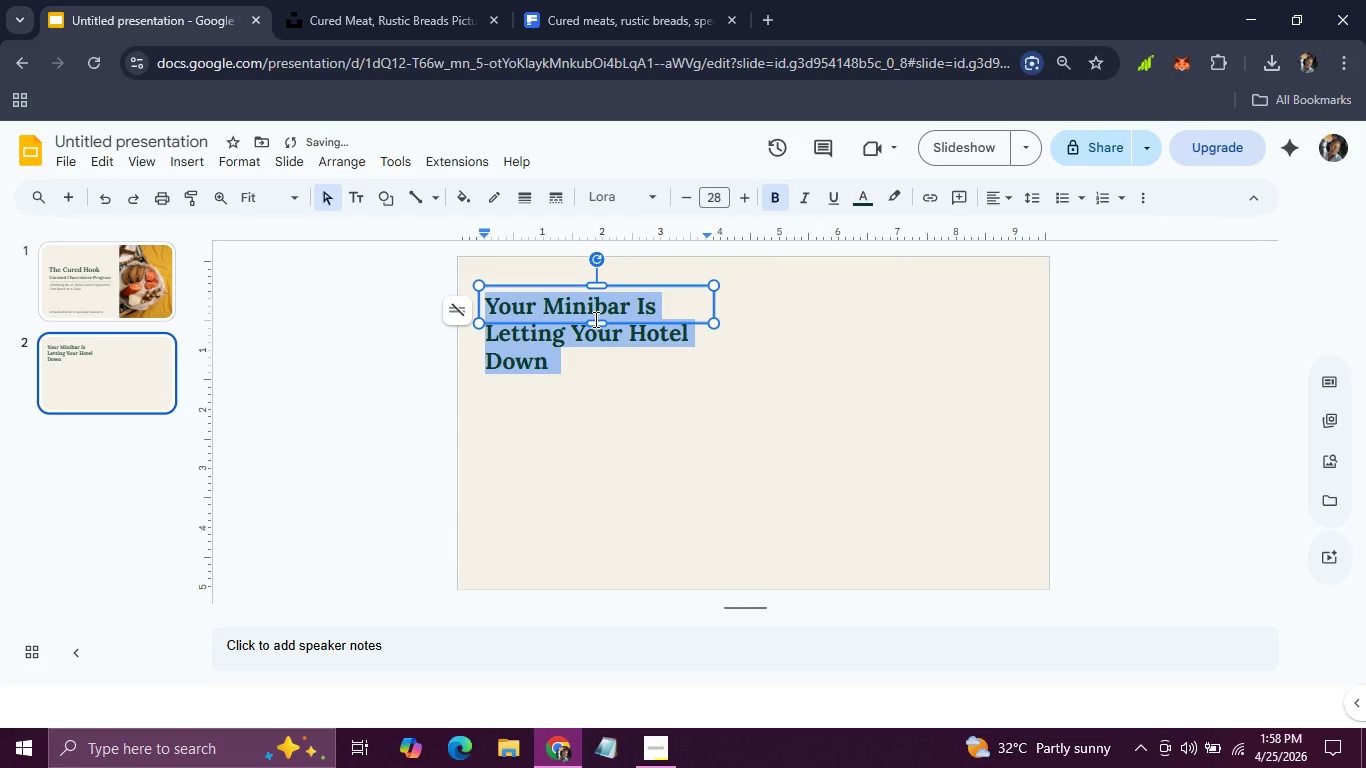 
left_click_drag(start_coordinate=[594, 321], to_coordinate=[594, 375])
 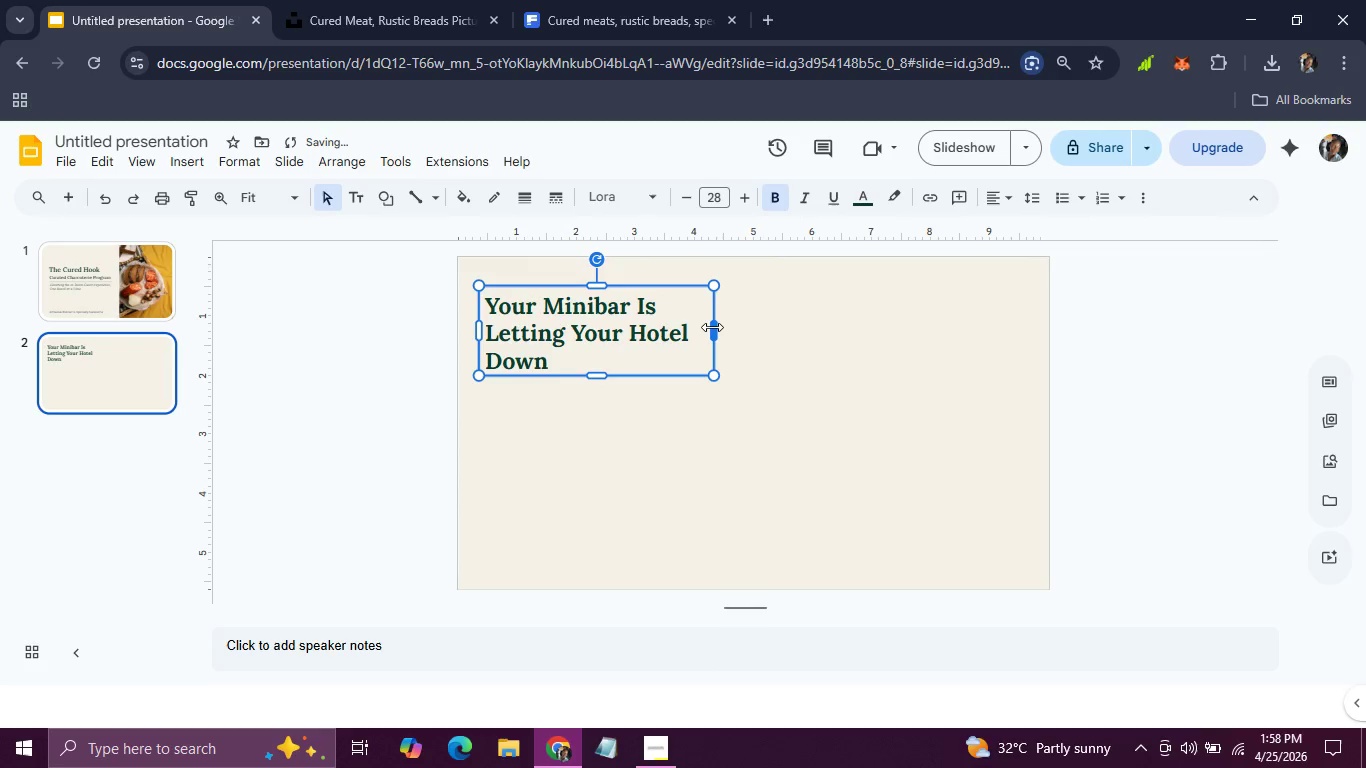 
left_click_drag(start_coordinate=[711, 328], to_coordinate=[757, 323])
 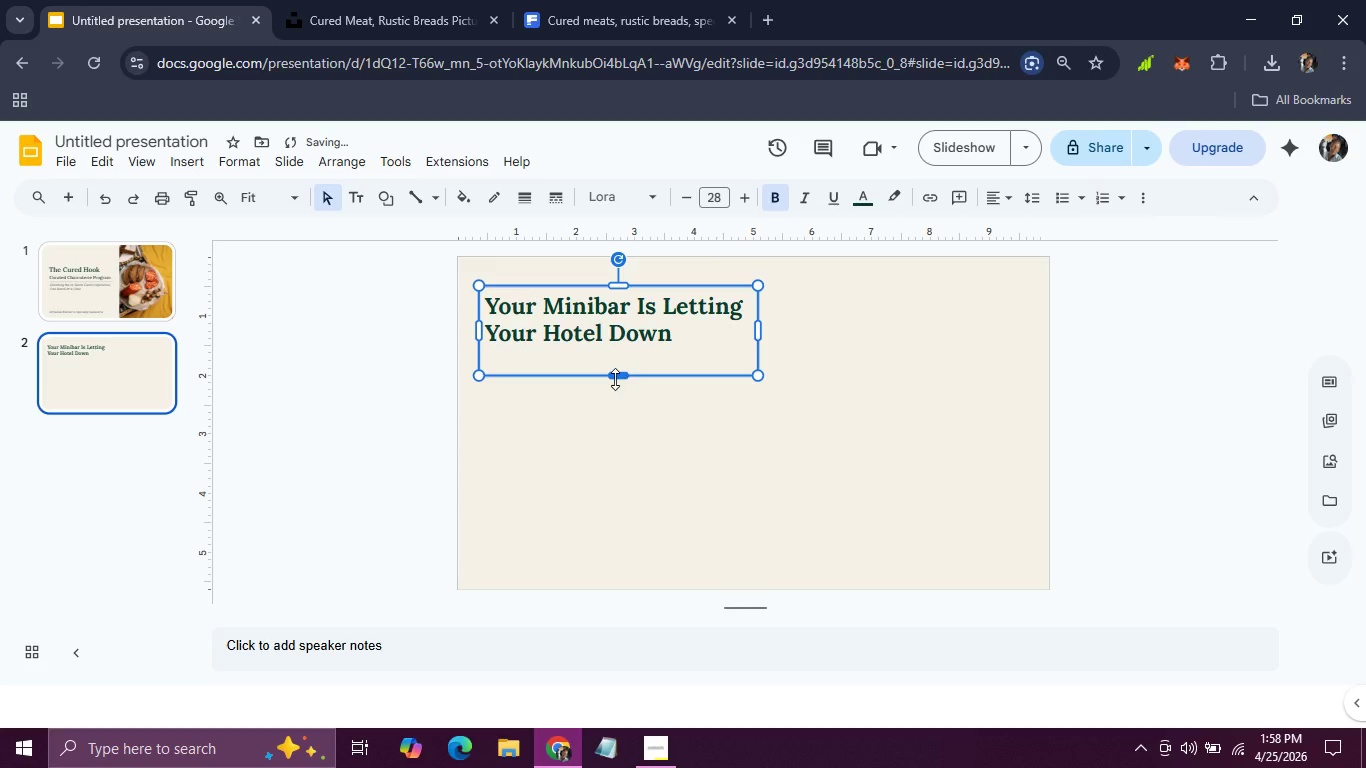 
left_click_drag(start_coordinate=[617, 378], to_coordinate=[618, 357])
 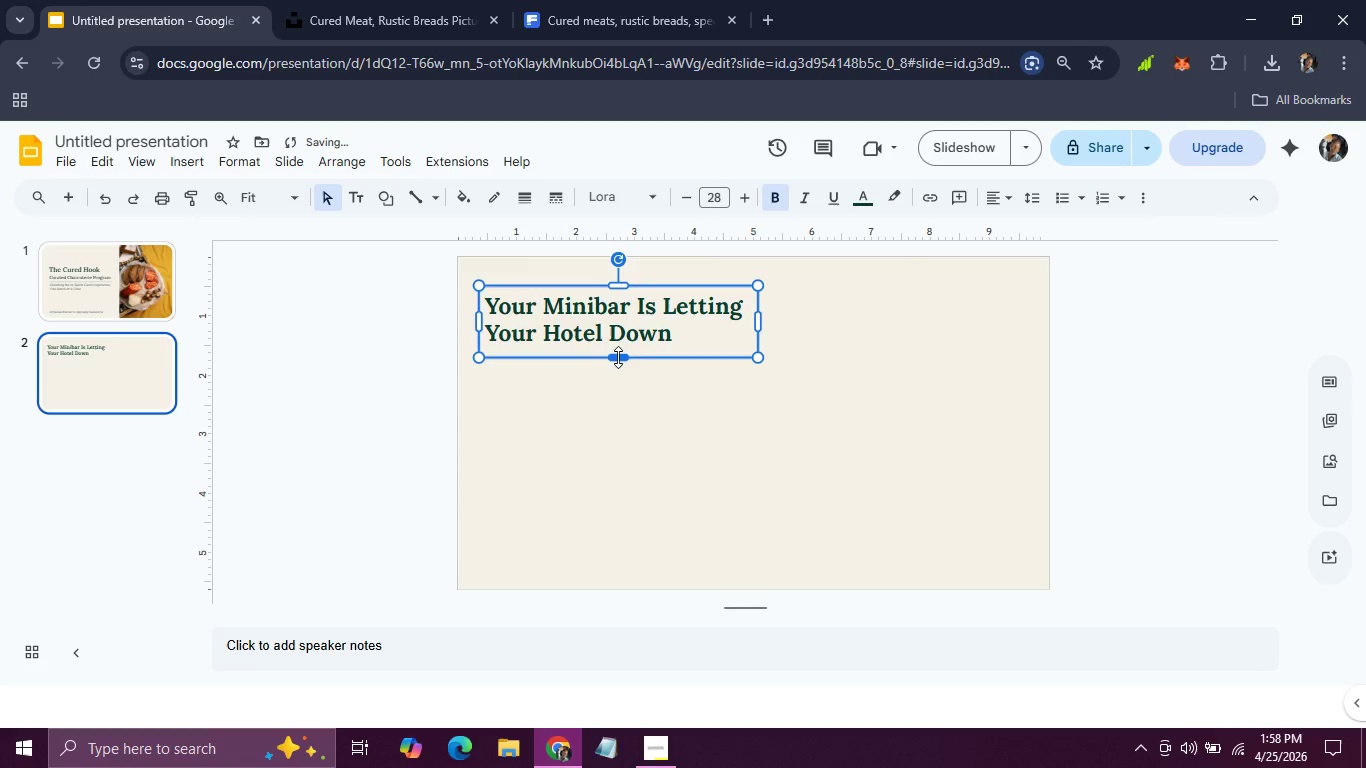 
left_click_drag(start_coordinate=[618, 357], to_coordinate=[618, 351])
 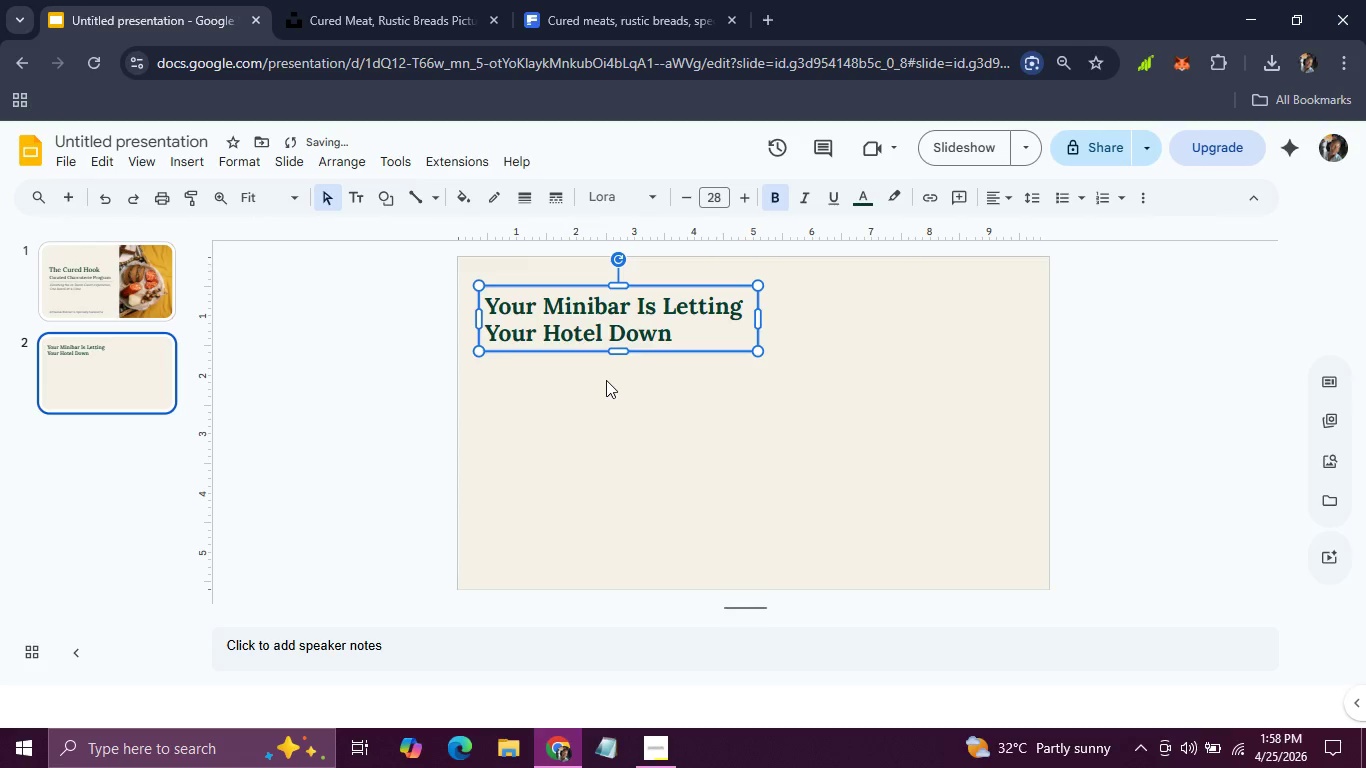 
left_click([606, 380])
 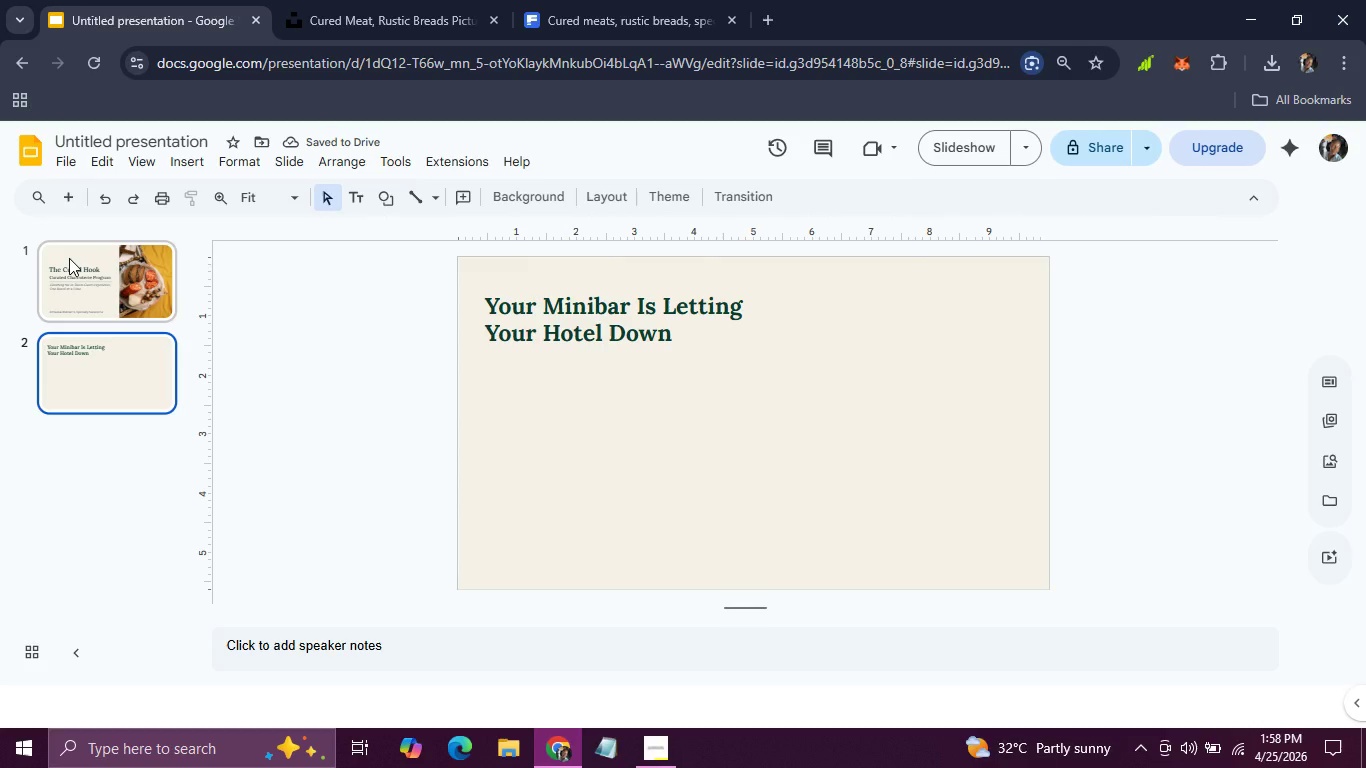 
left_click([69, 259])
 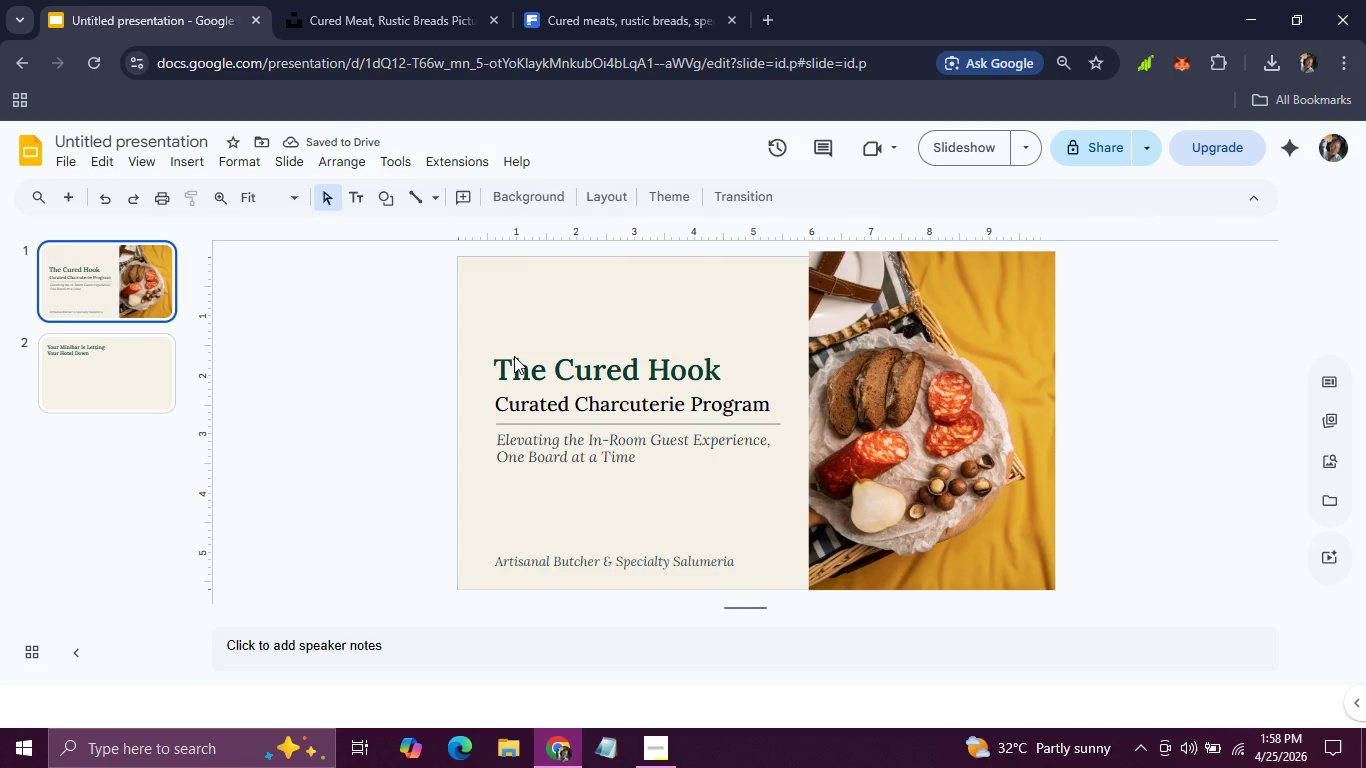 
left_click([510, 370])
 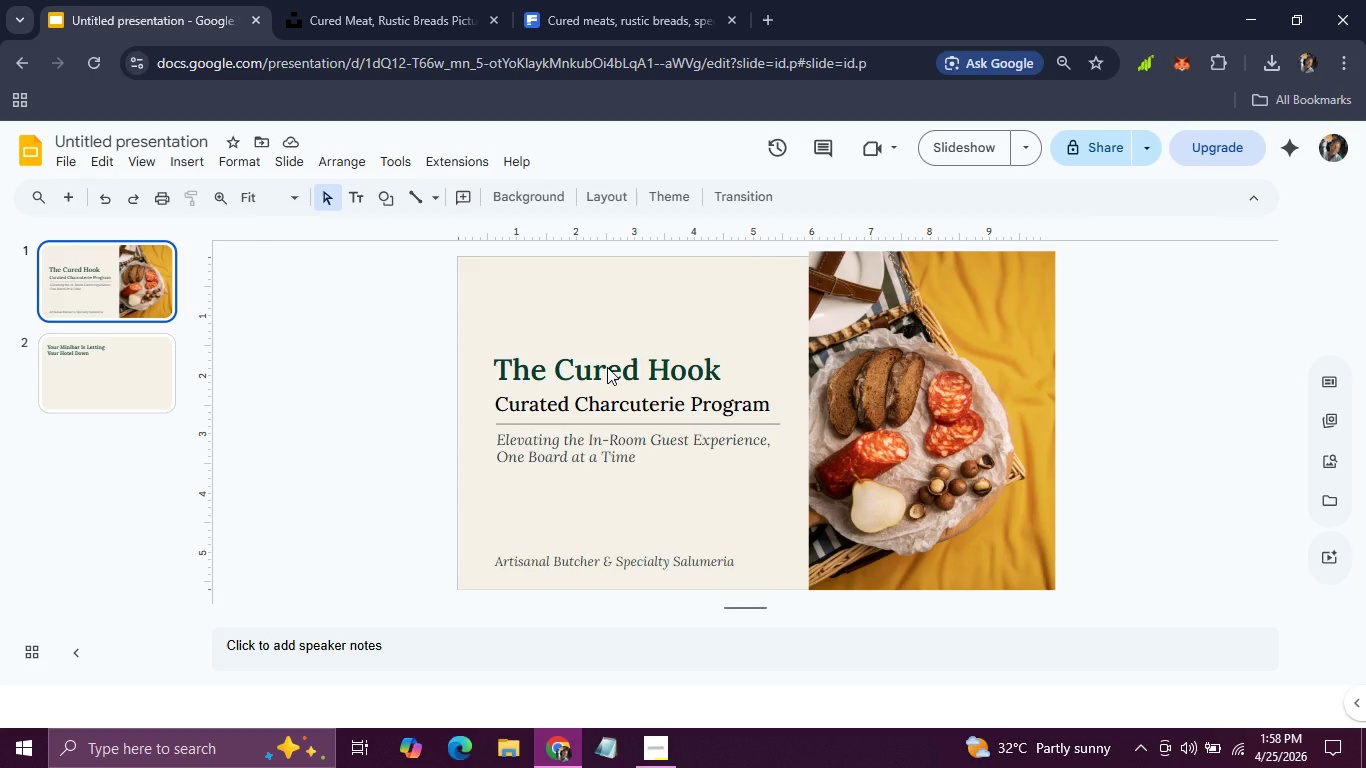 
double_click([607, 367])
 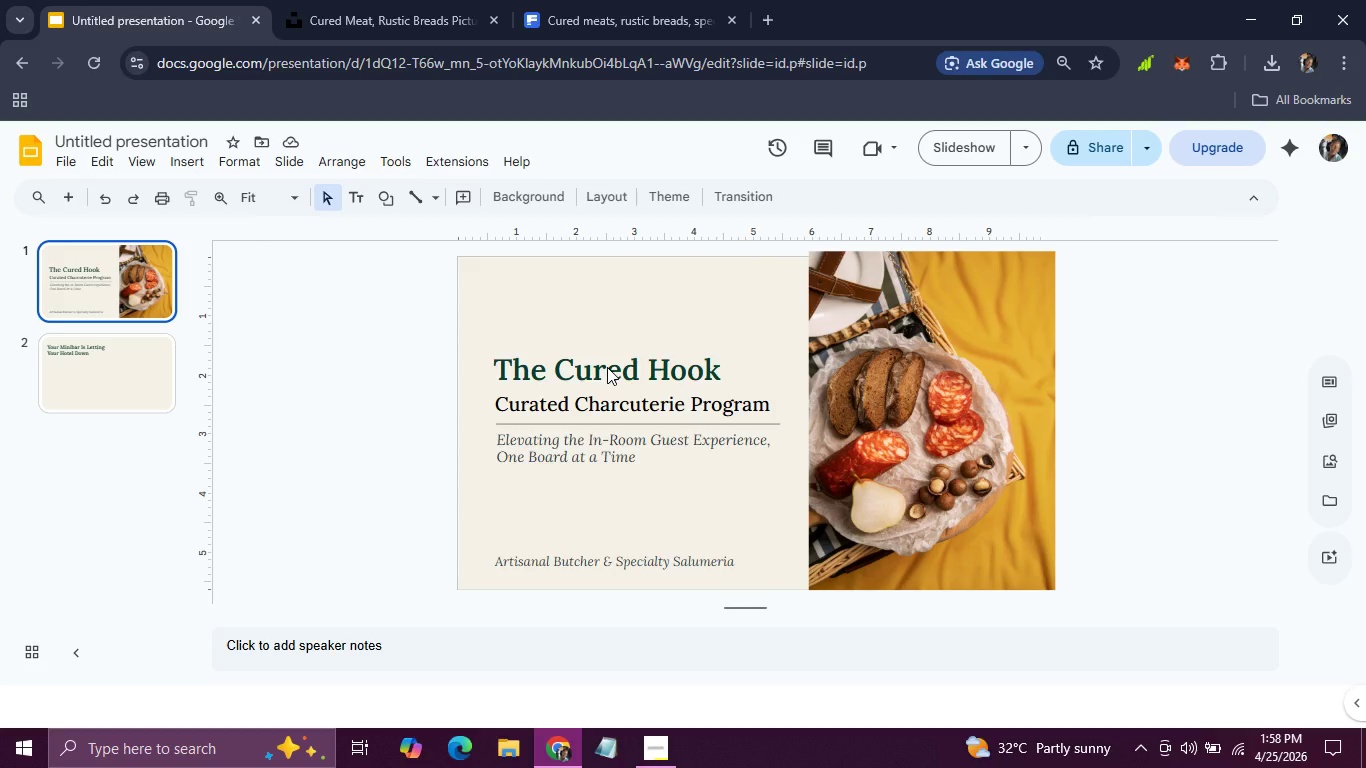 
triple_click([607, 367])
 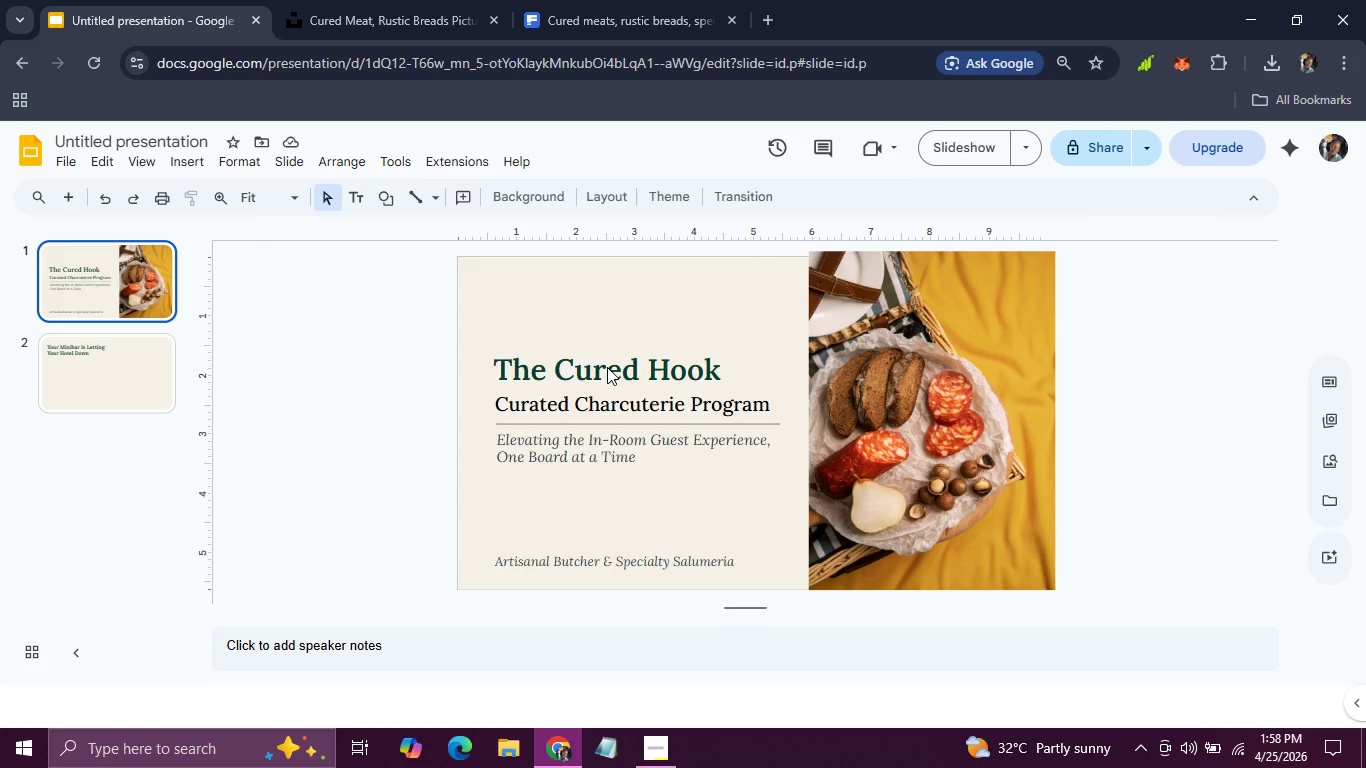 
double_click([607, 367])
 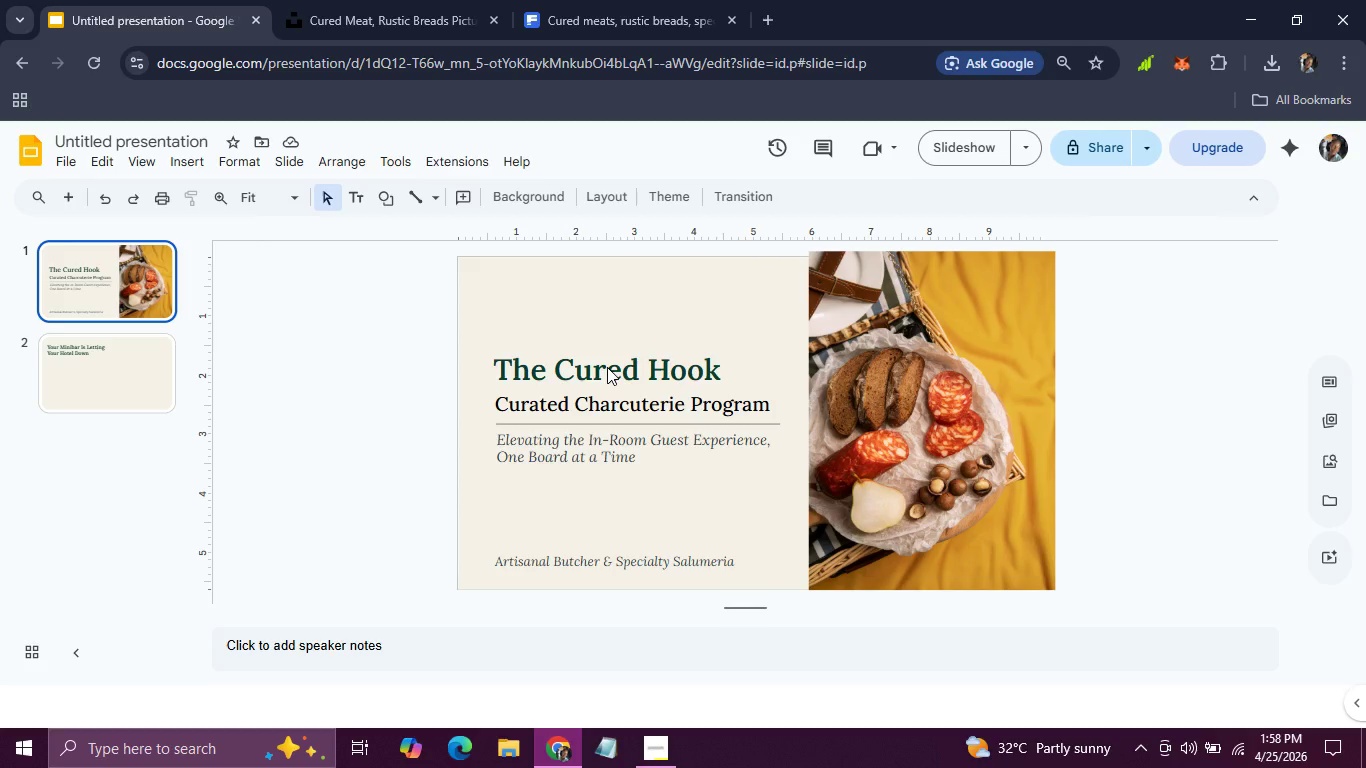 
triple_click([607, 367])
 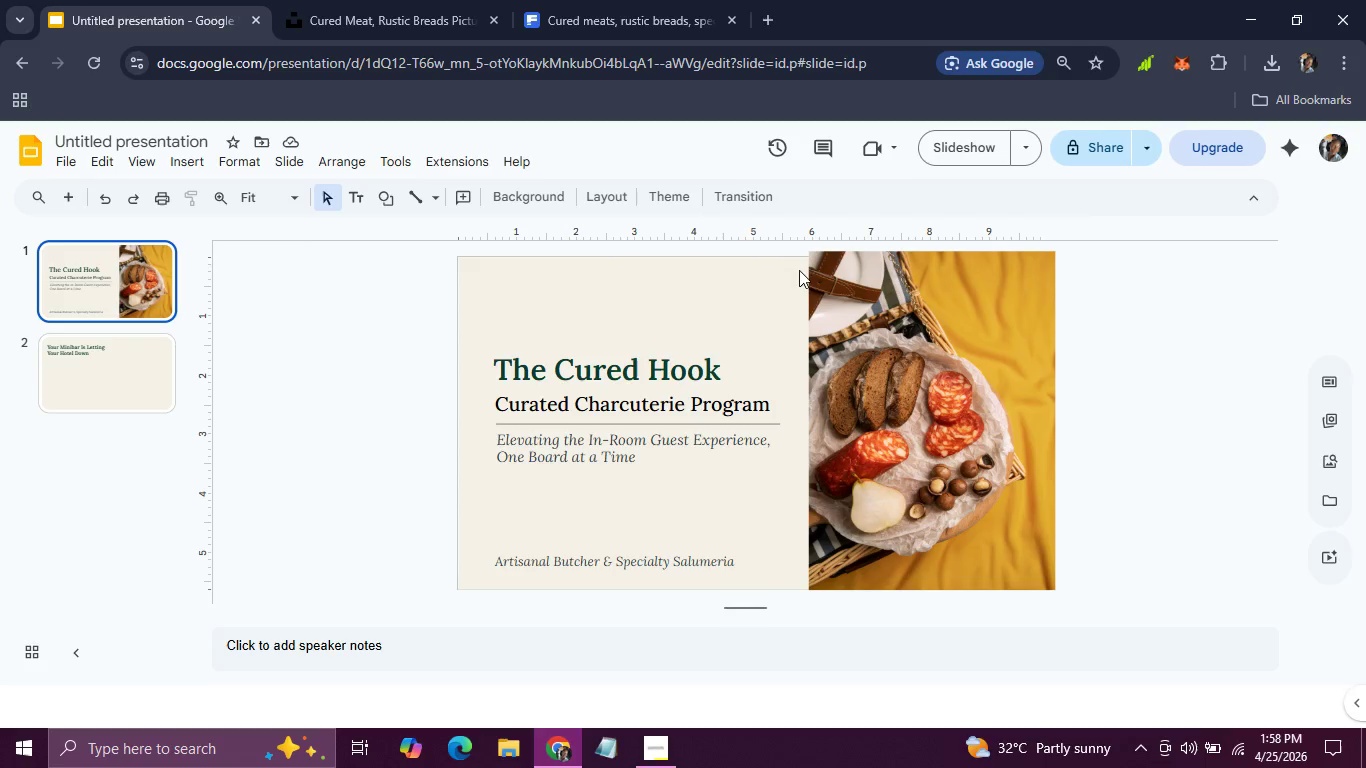 
left_click([105, 386])
 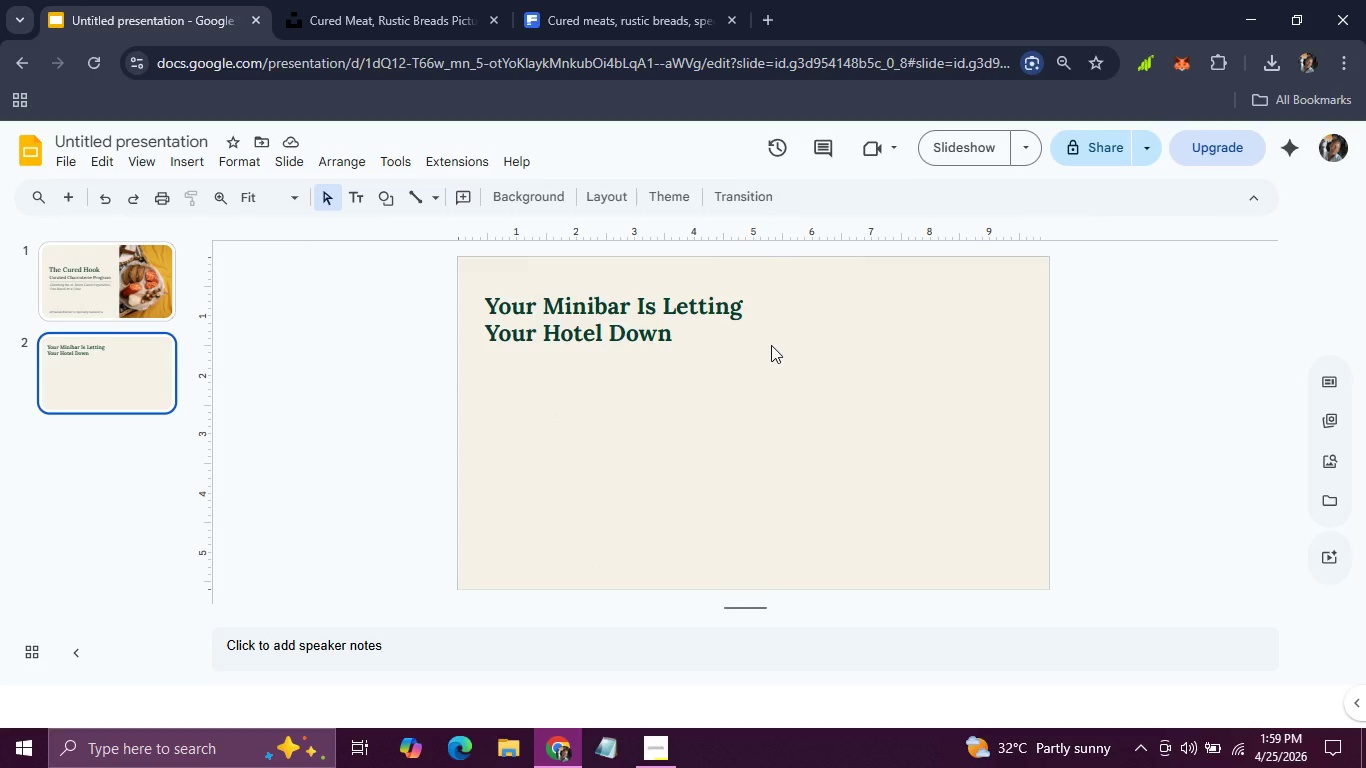 
wait(15.47)
 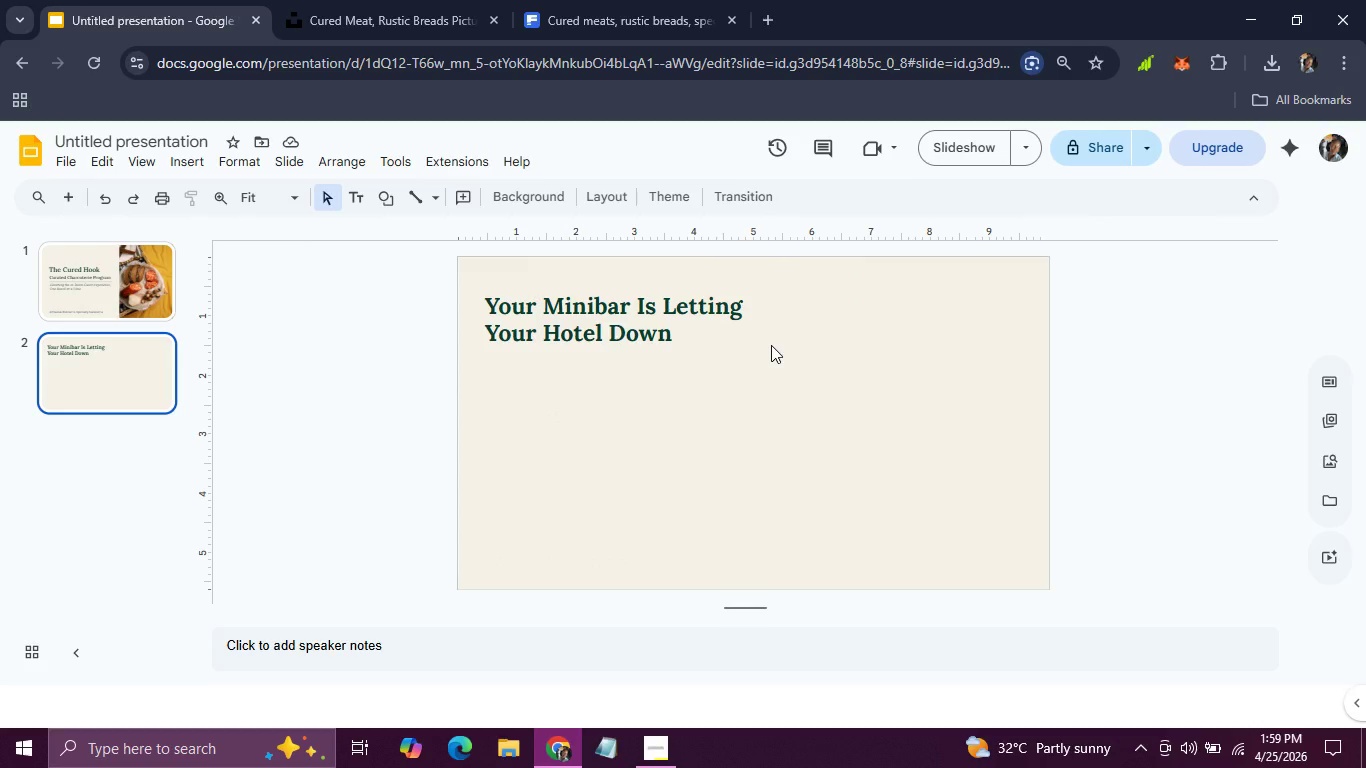 
left_click([632, 0])
 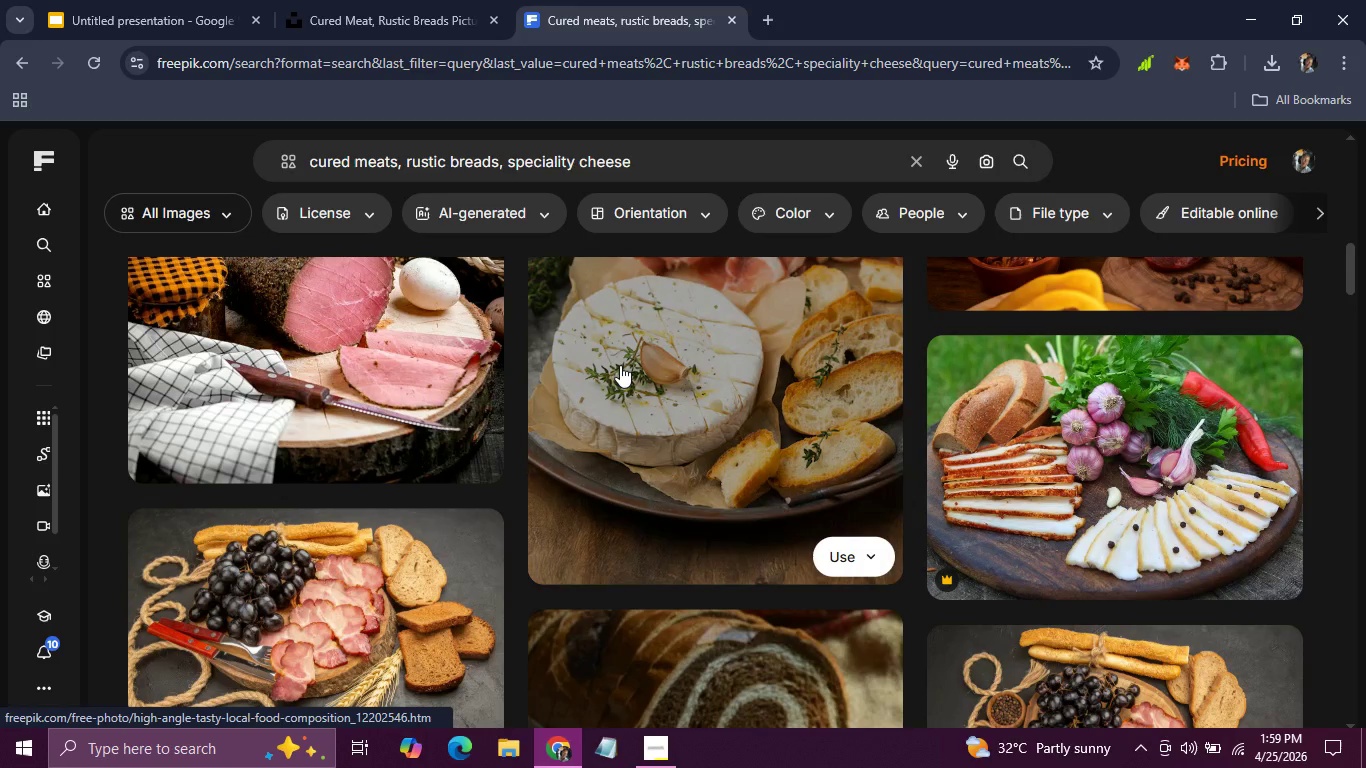 
scroll: coordinate [620, 365], scroll_direction: down, amount: 8.0
 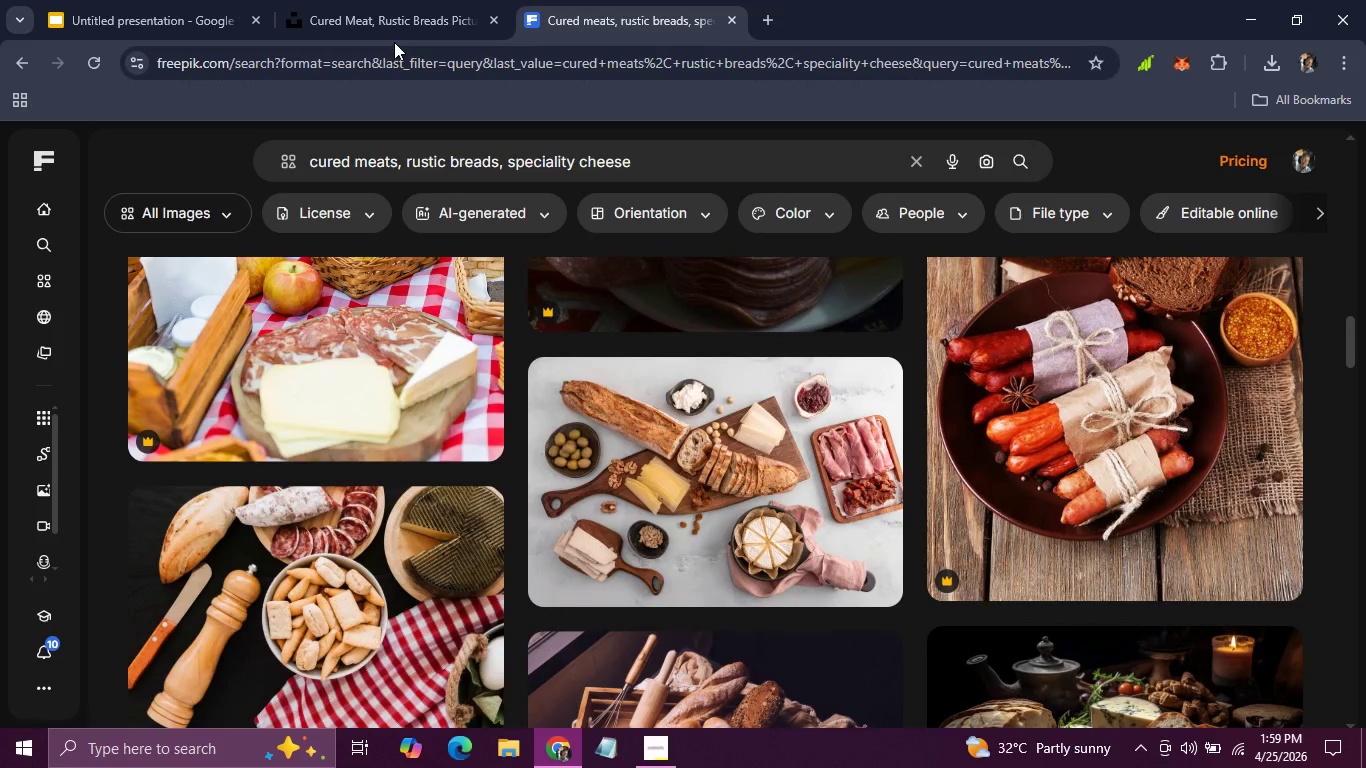 
left_click([395, 28])
 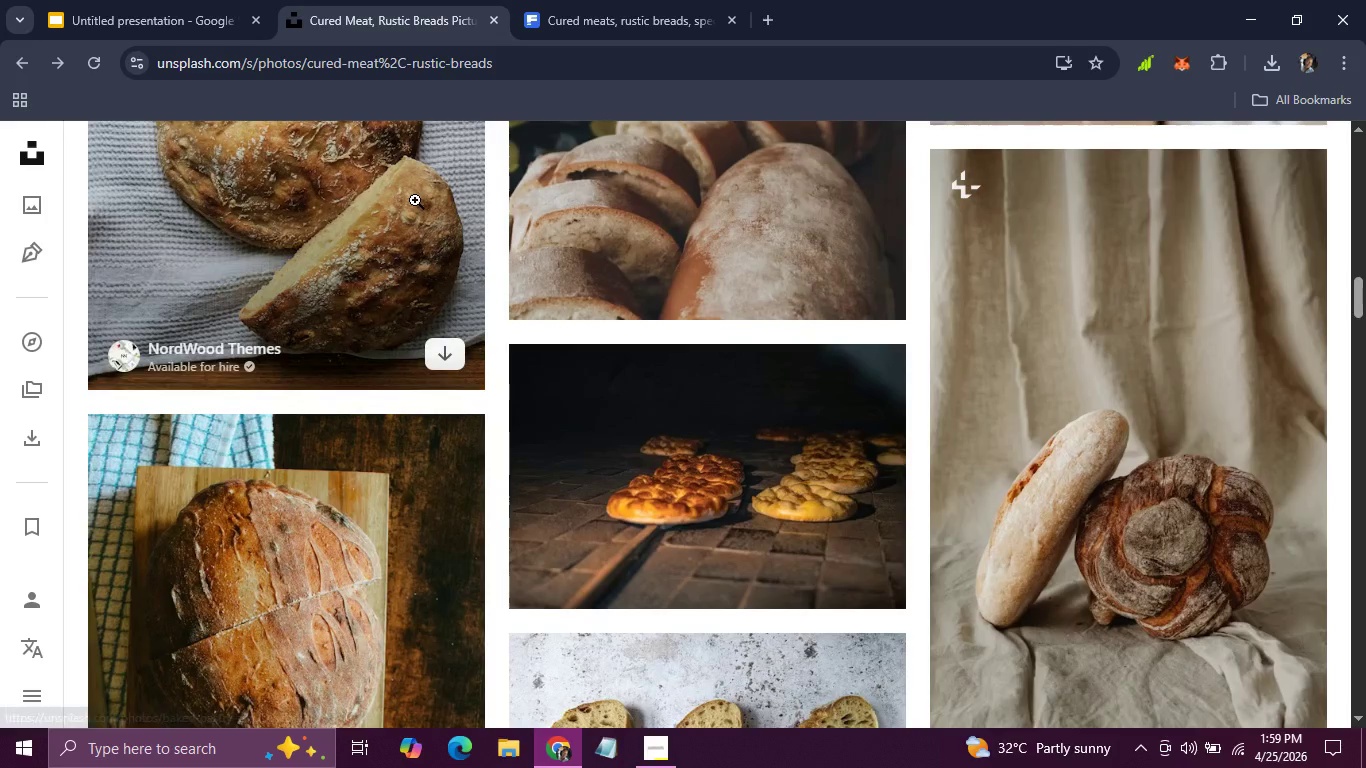 
scroll: coordinate [415, 200], scroll_direction: up, amount: 34.0
 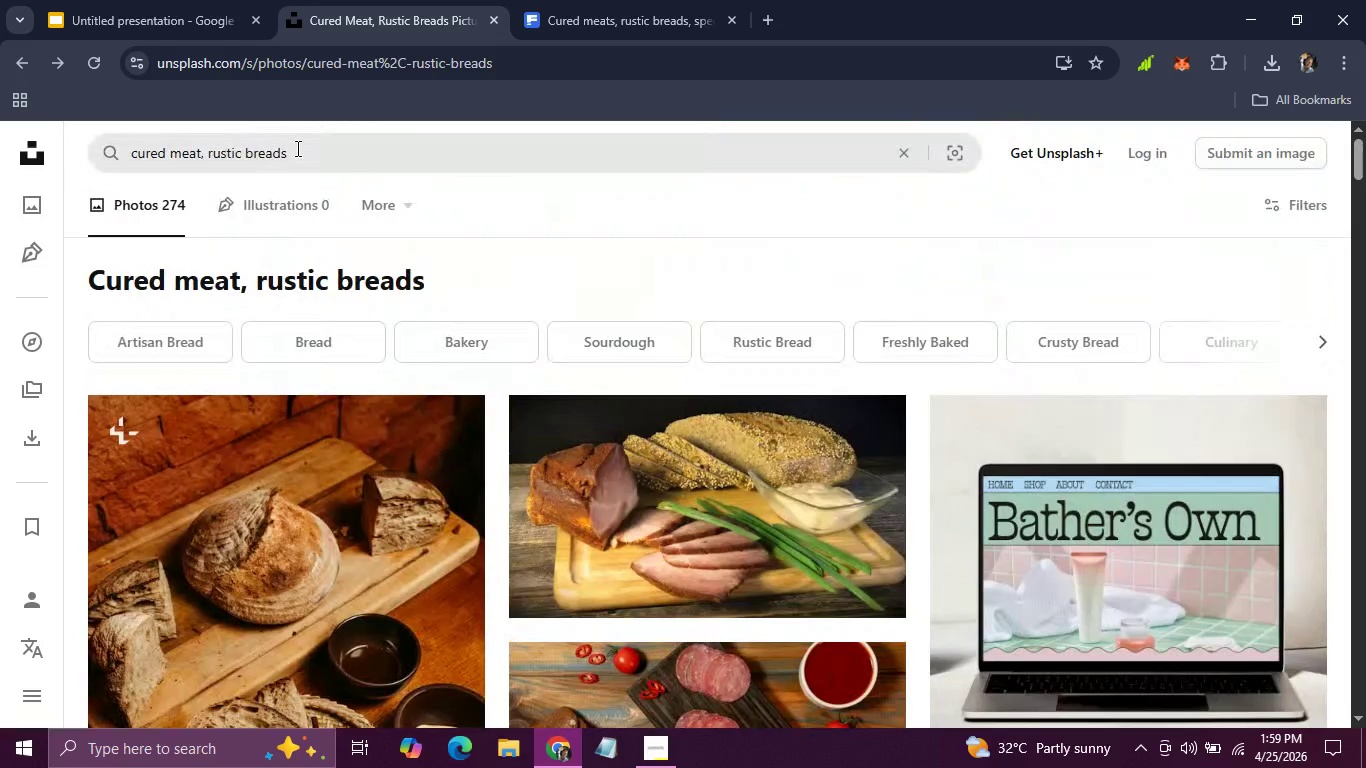 
left_click([296, 148])
 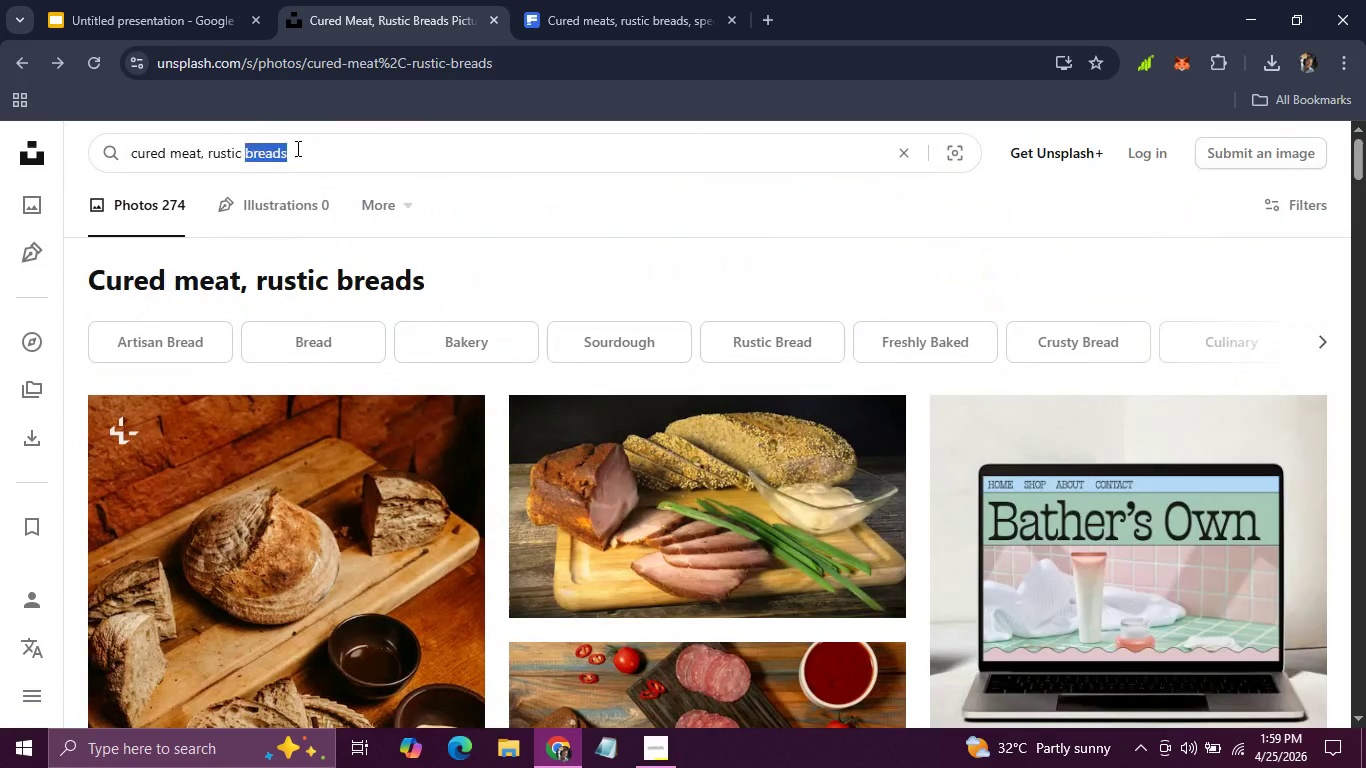 
left_click_drag(start_coordinate=[296, 148], to_coordinate=[124, 147])
 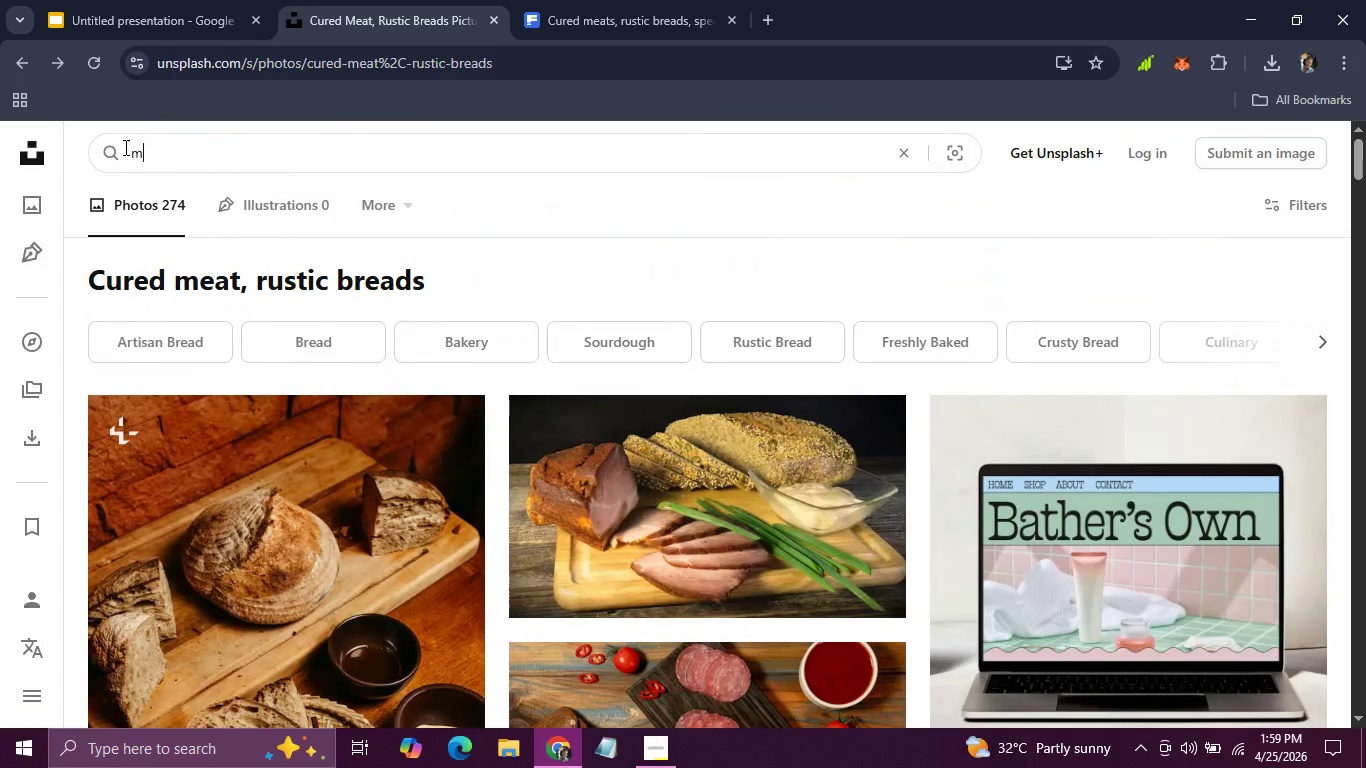 
type(minibar)
 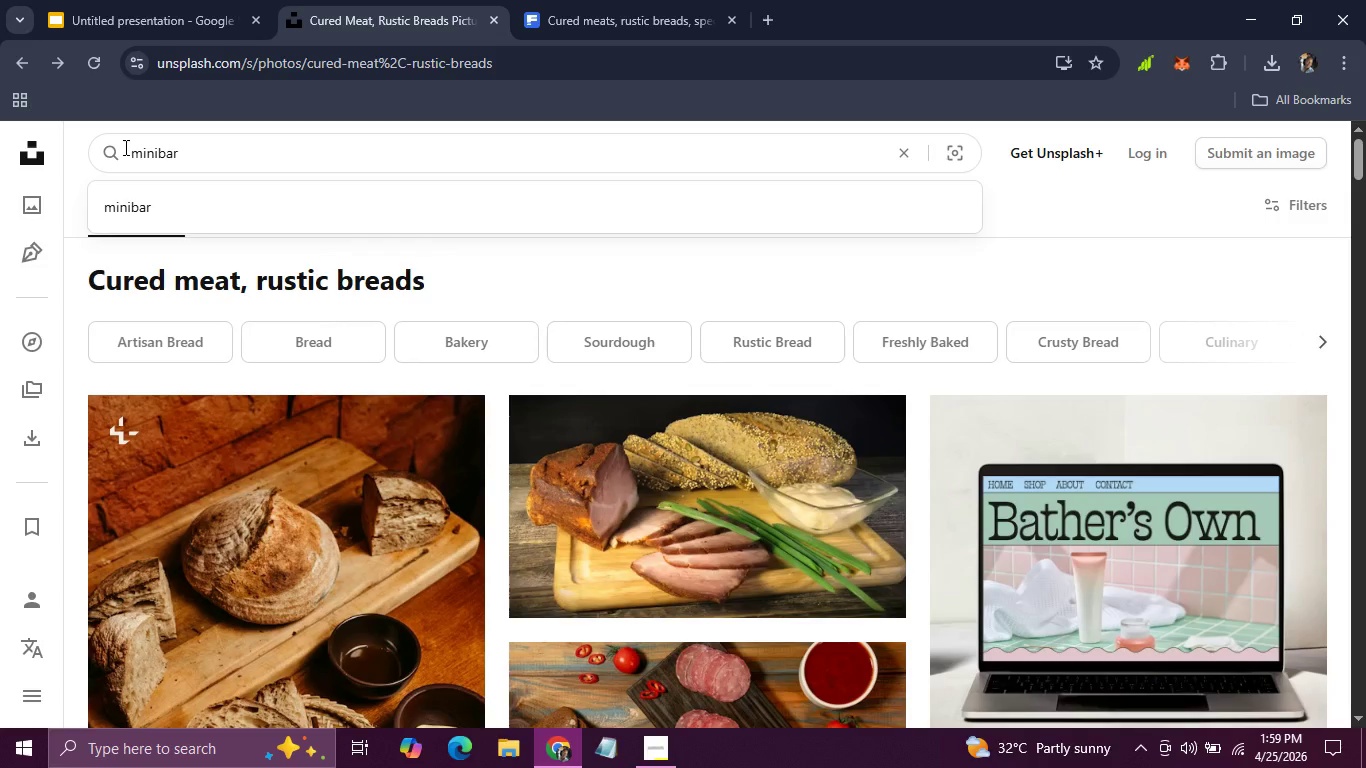 
key(Enter)
 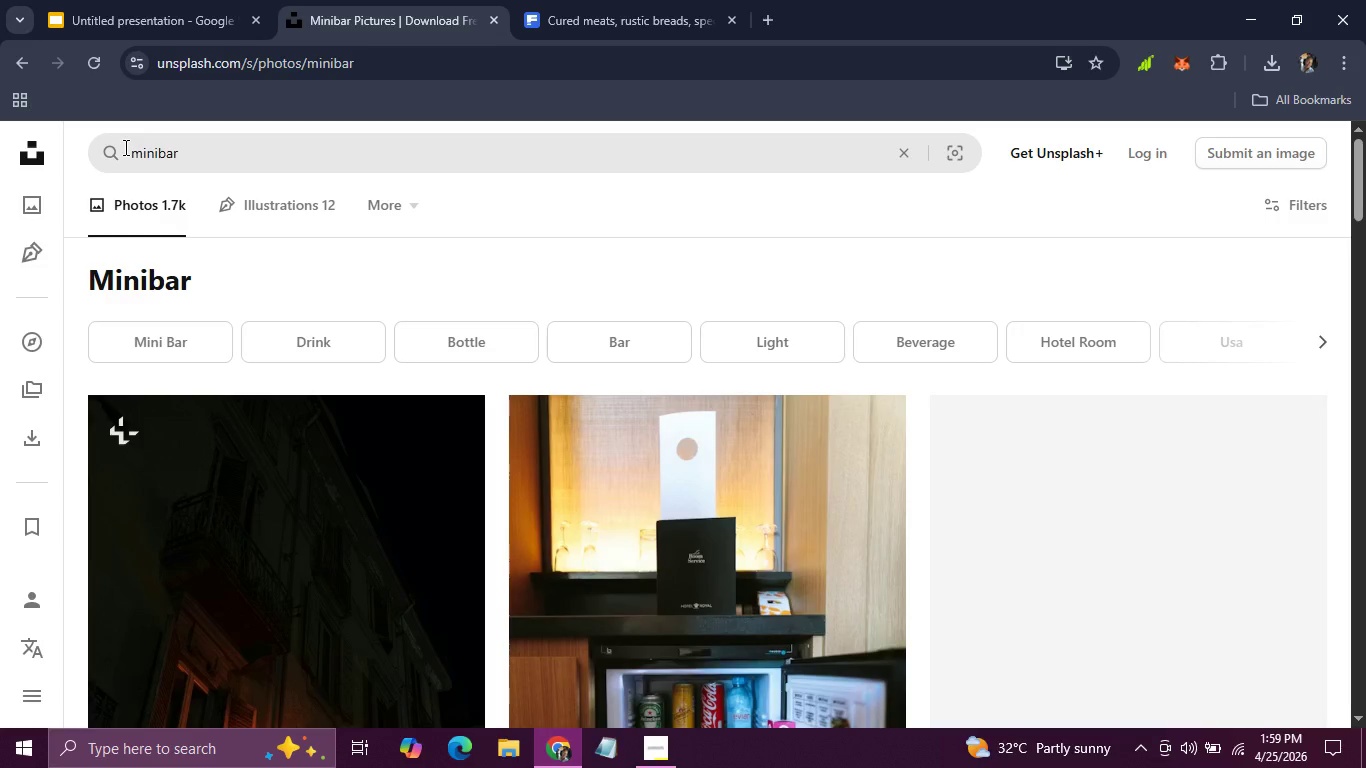 
scroll: coordinate [479, 219], scroll_direction: down, amount: 3.0
 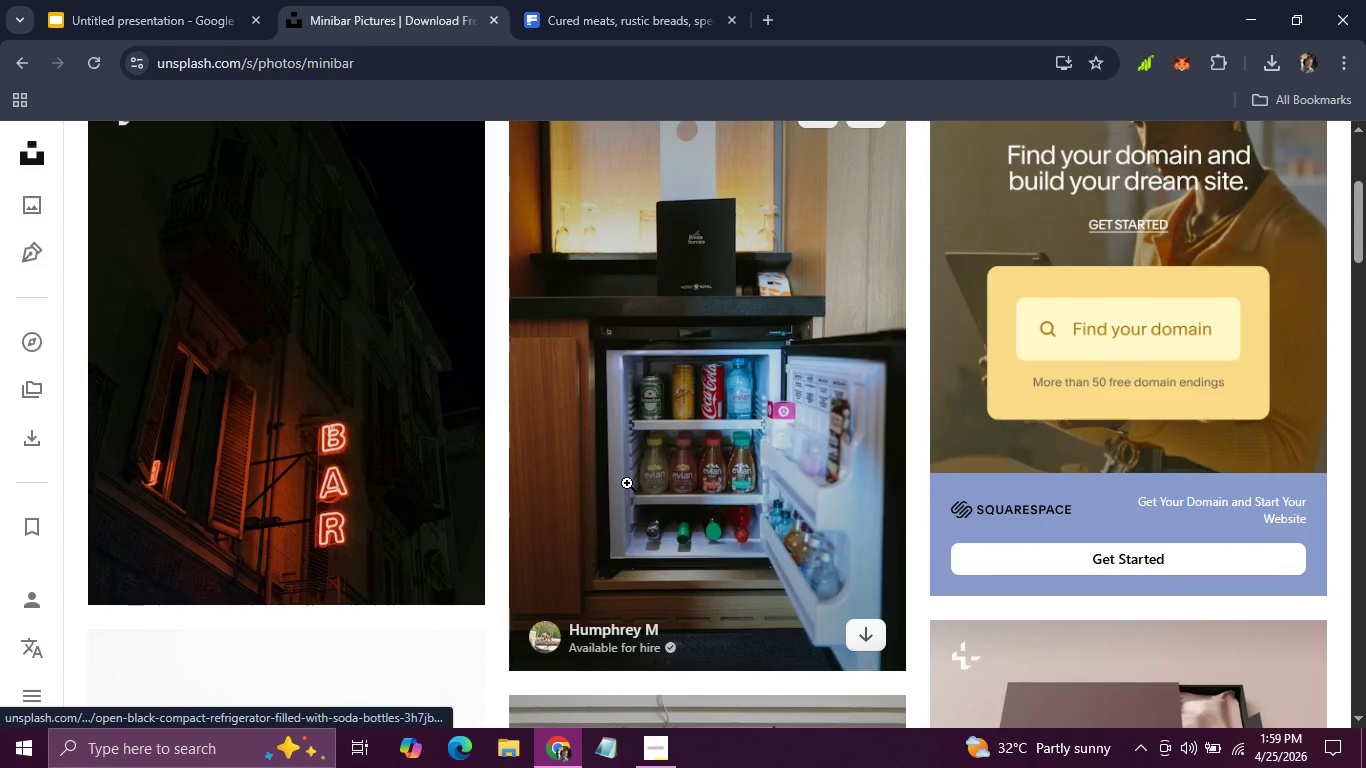 
scroll: coordinate [627, 483], scroll_direction: up, amount: 1.0
 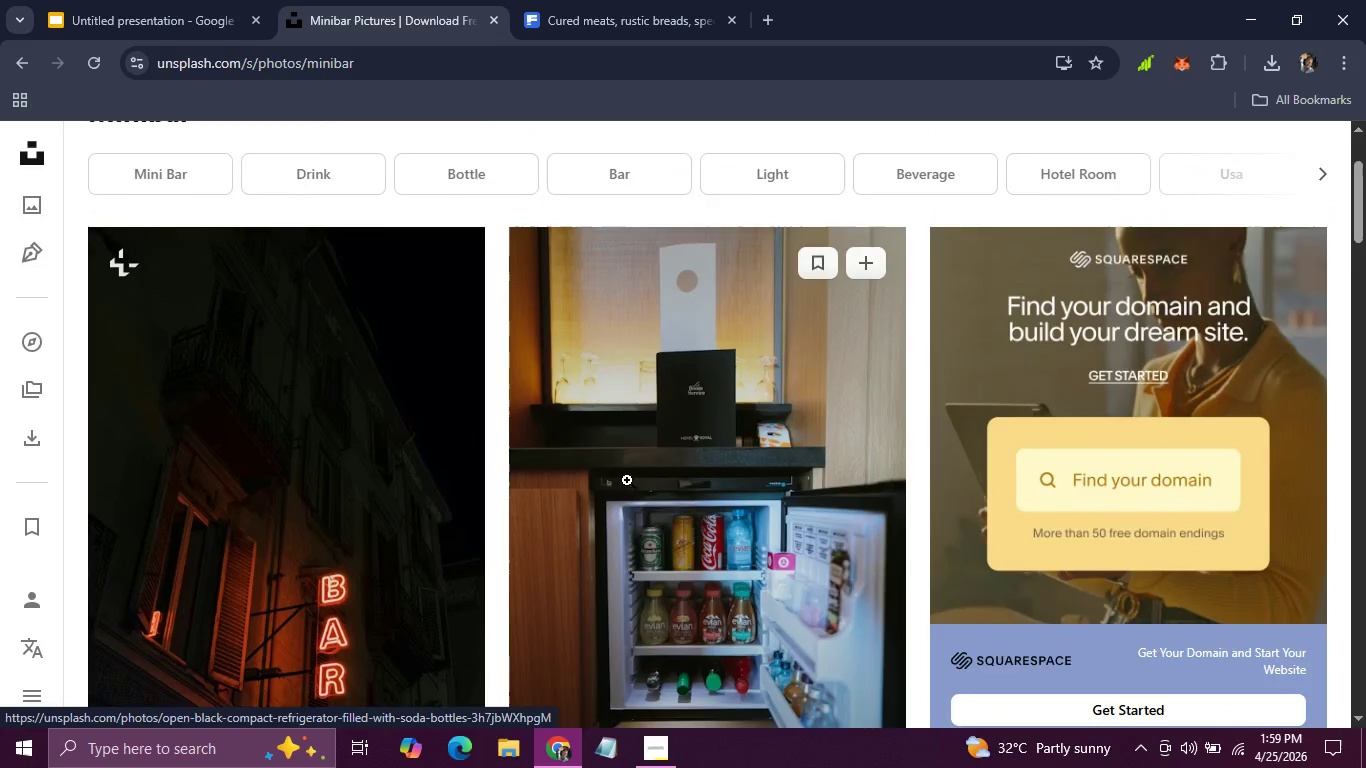 
scroll: coordinate [627, 479], scroll_direction: down, amount: 20.0
 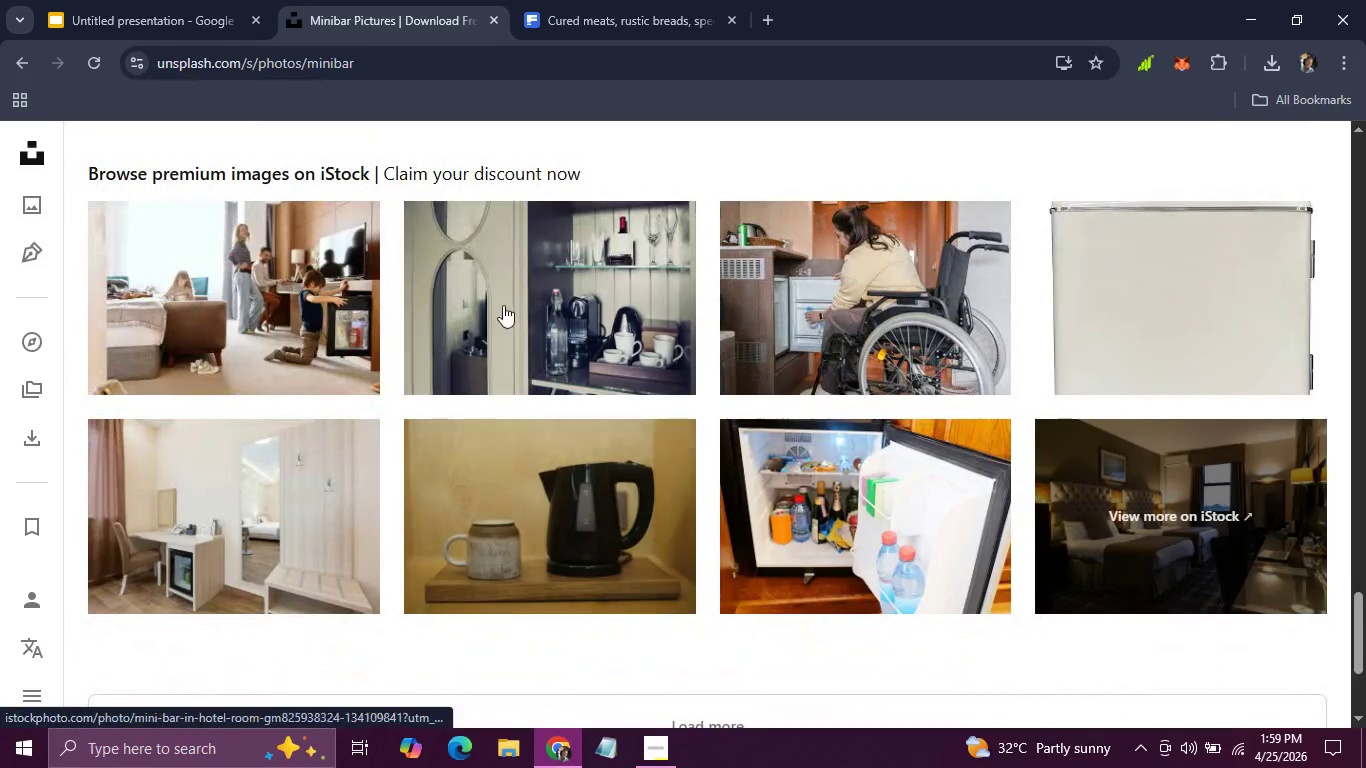 
scroll: coordinate [558, 247], scroll_direction: up, amount: 25.0
 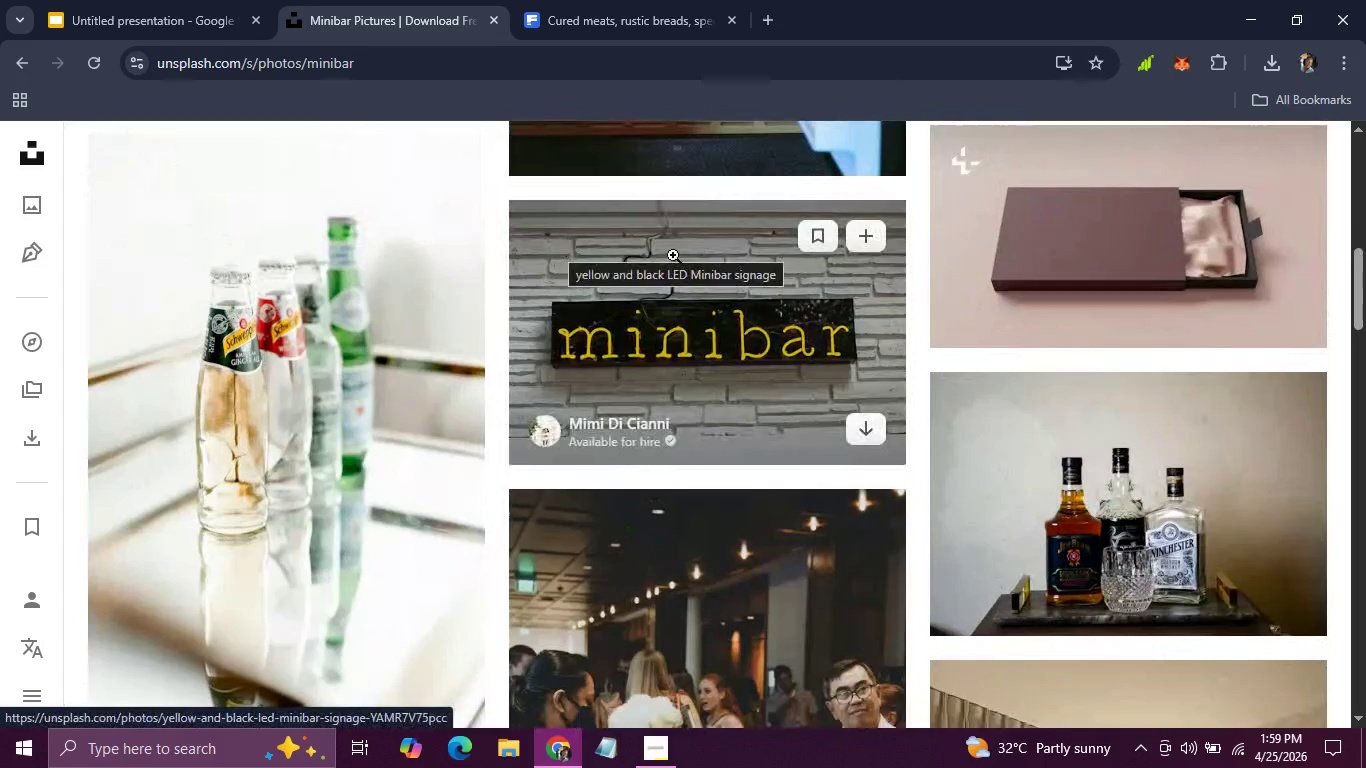 
mouse_move([991, 462])
 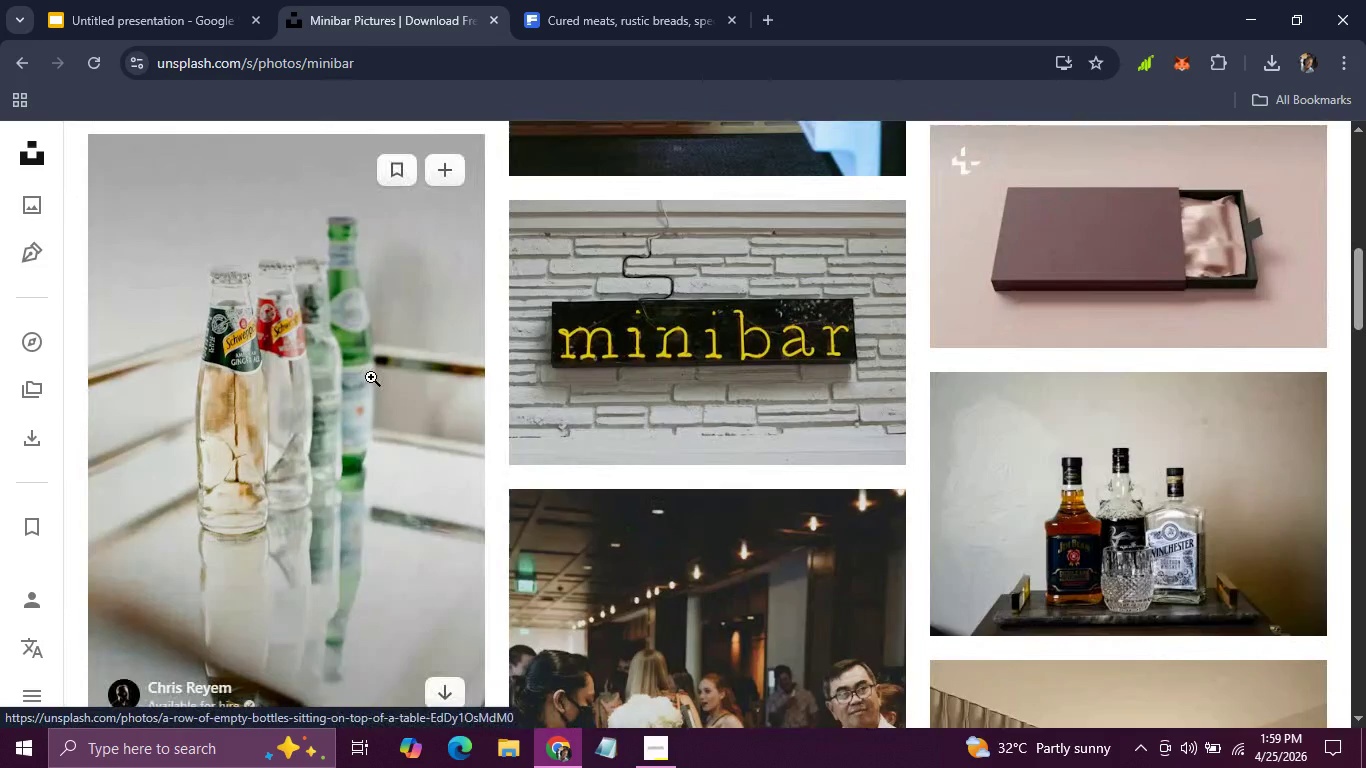 
left_click([371, 377])
 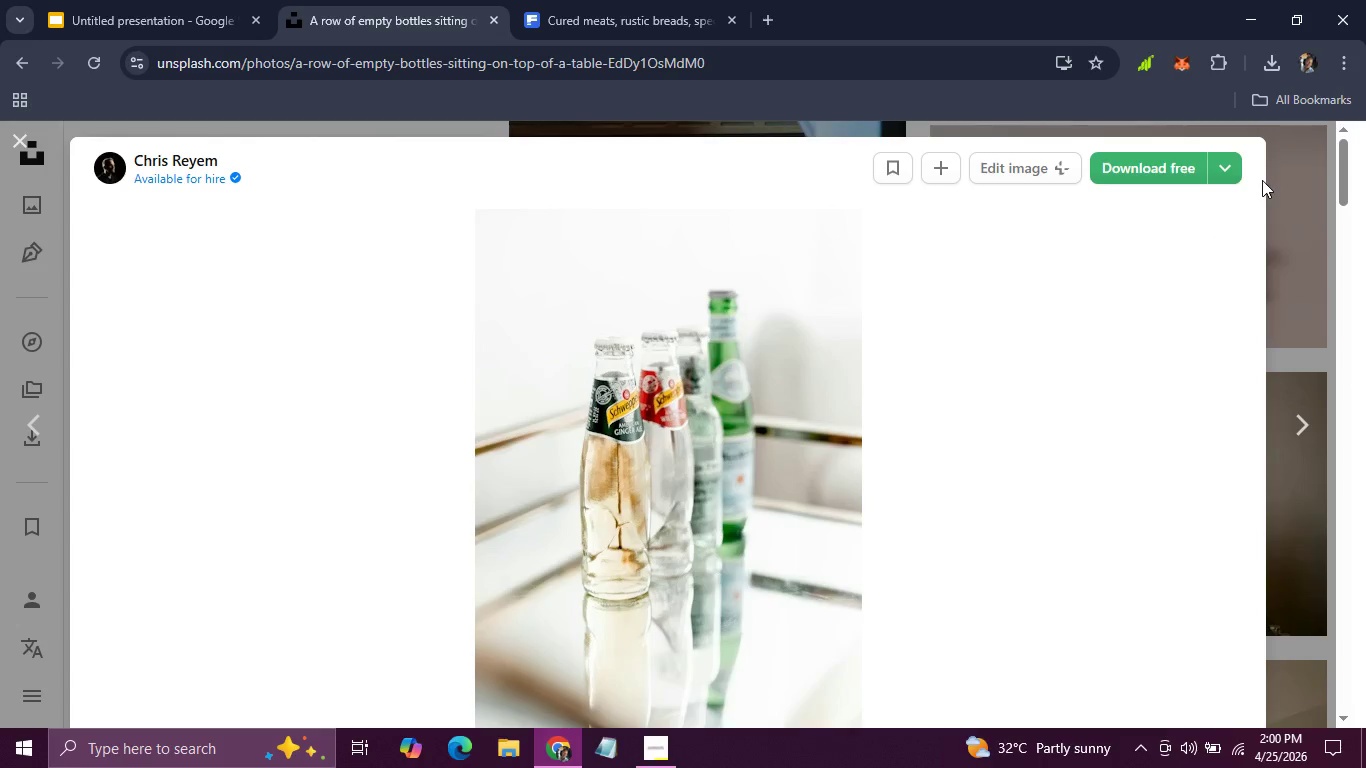 
left_click([1225, 174])
 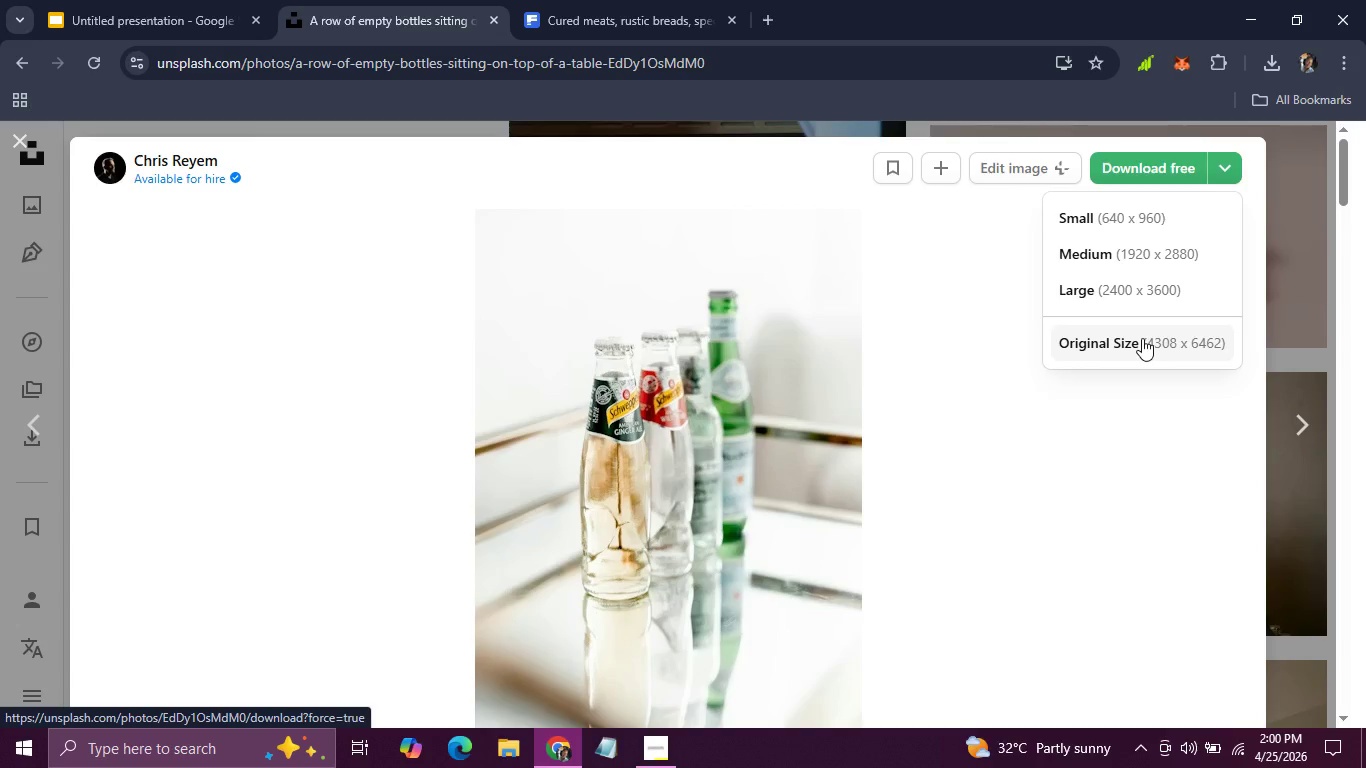 
left_click([1142, 338])
 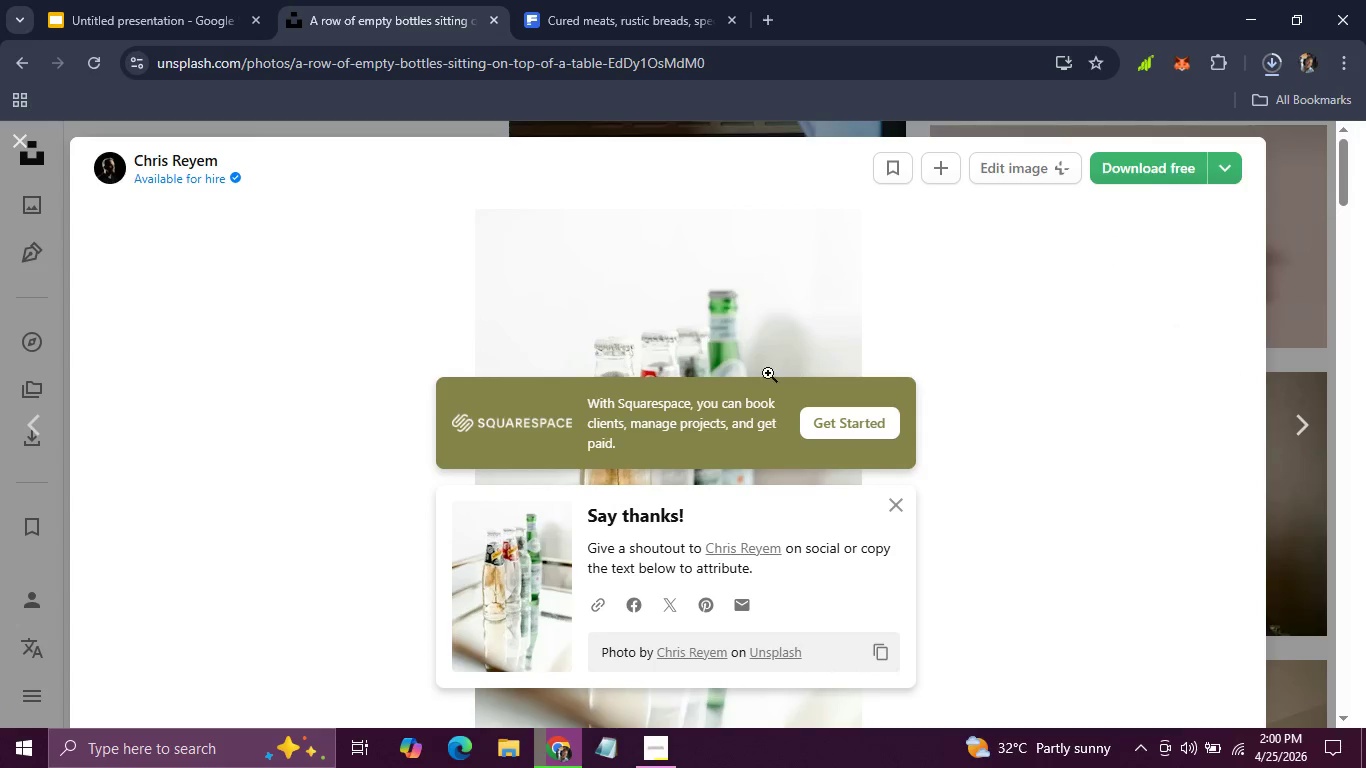 
wait(7.09)
 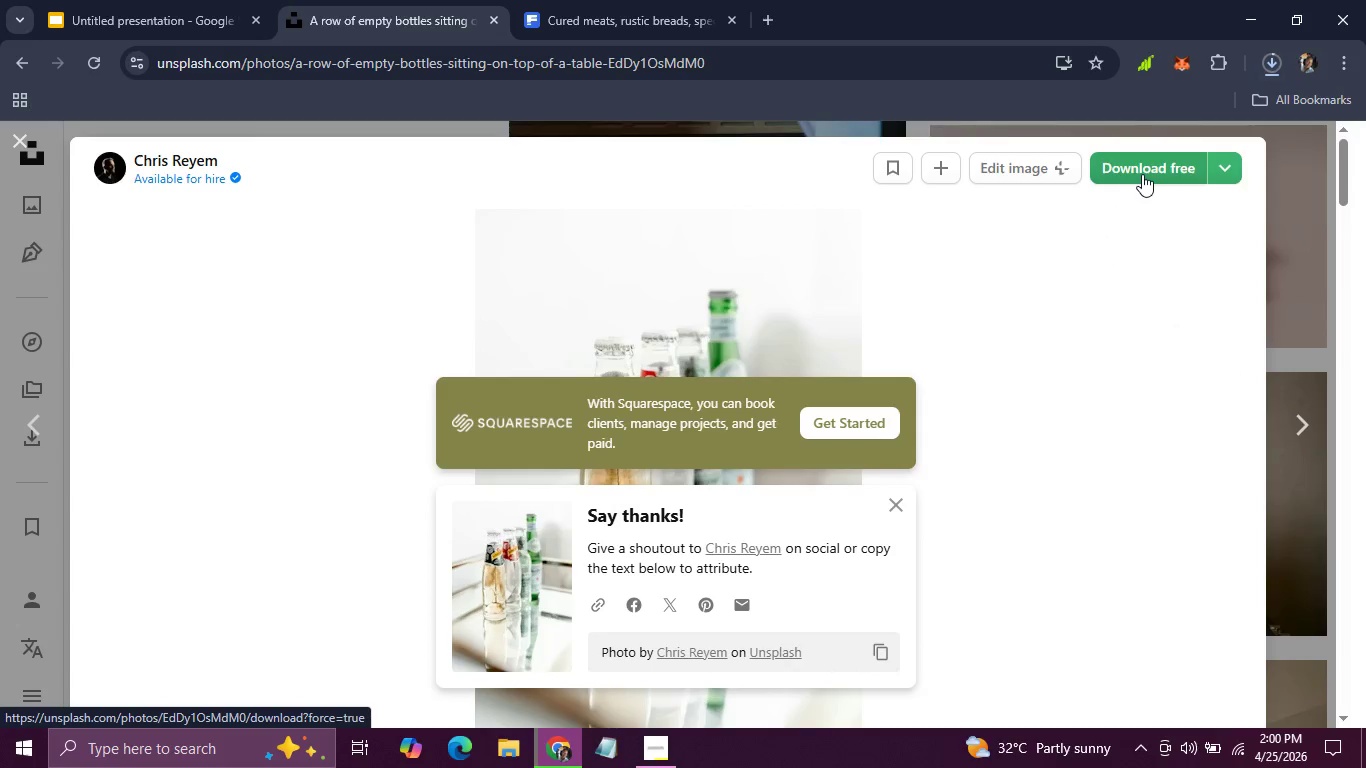 
left_click([16, 138])
 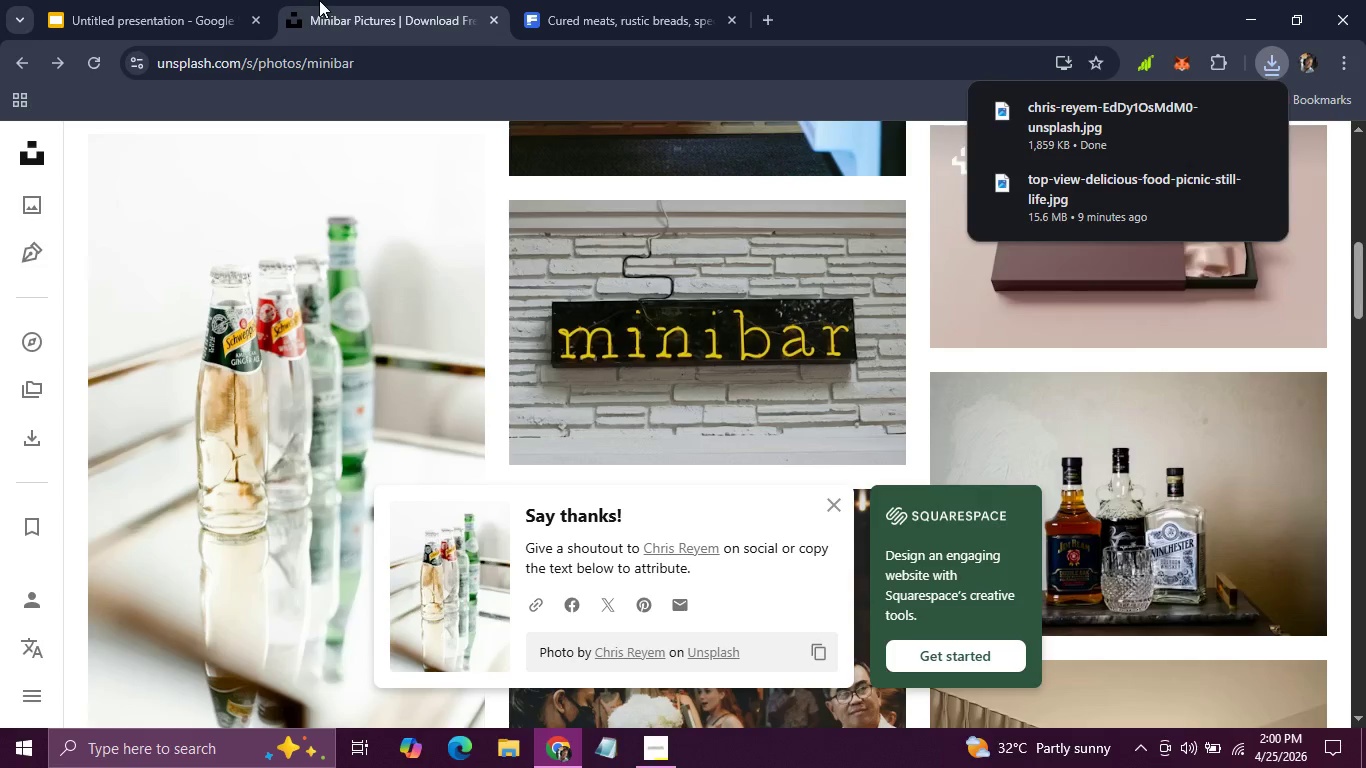 
left_click([147, 6])
 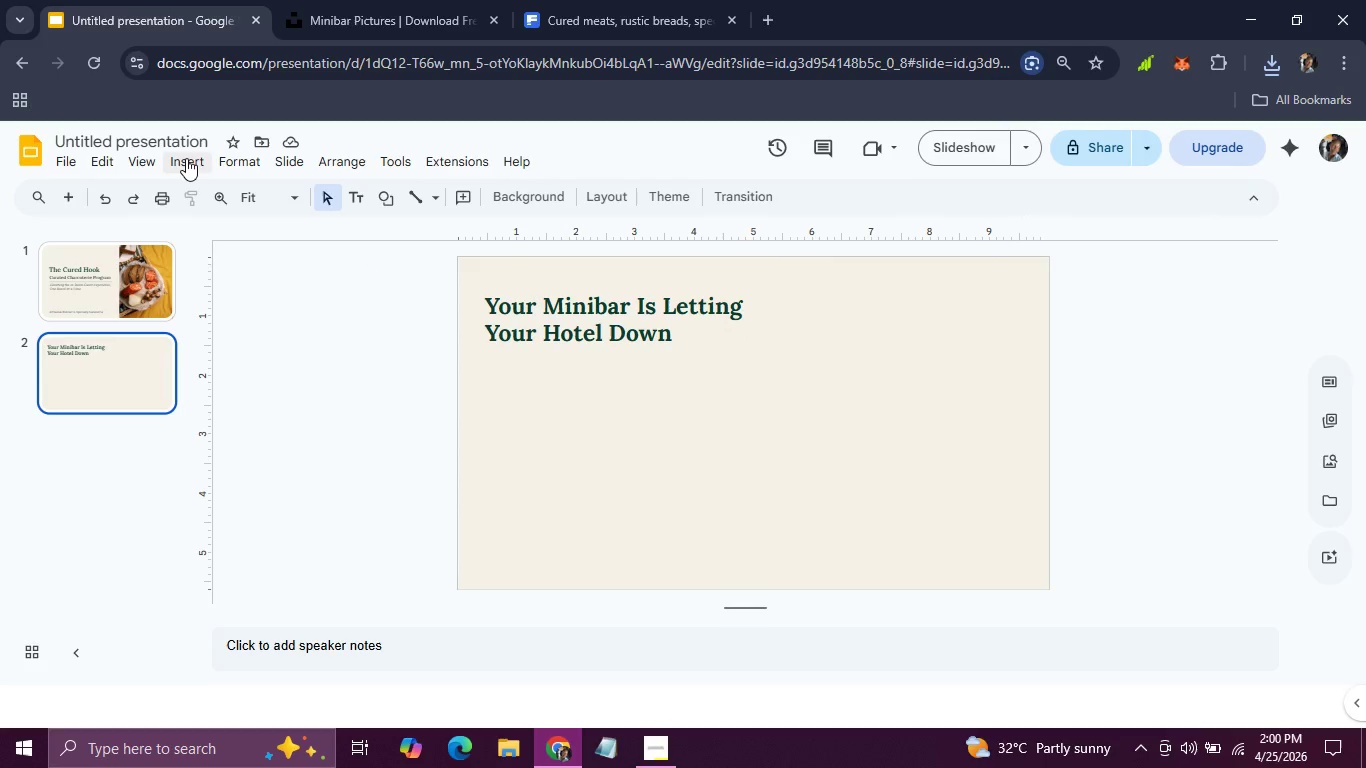 
left_click([186, 157])
 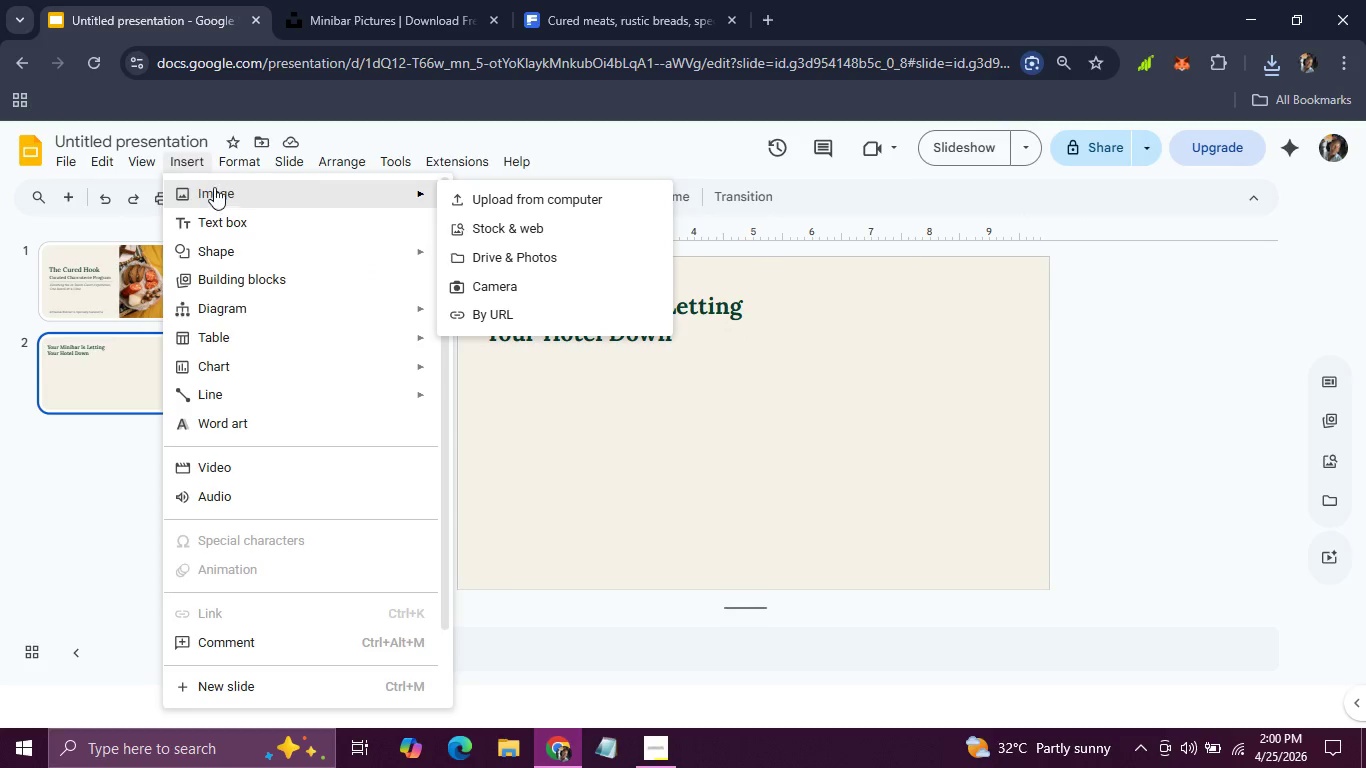 
left_click([647, 440])
 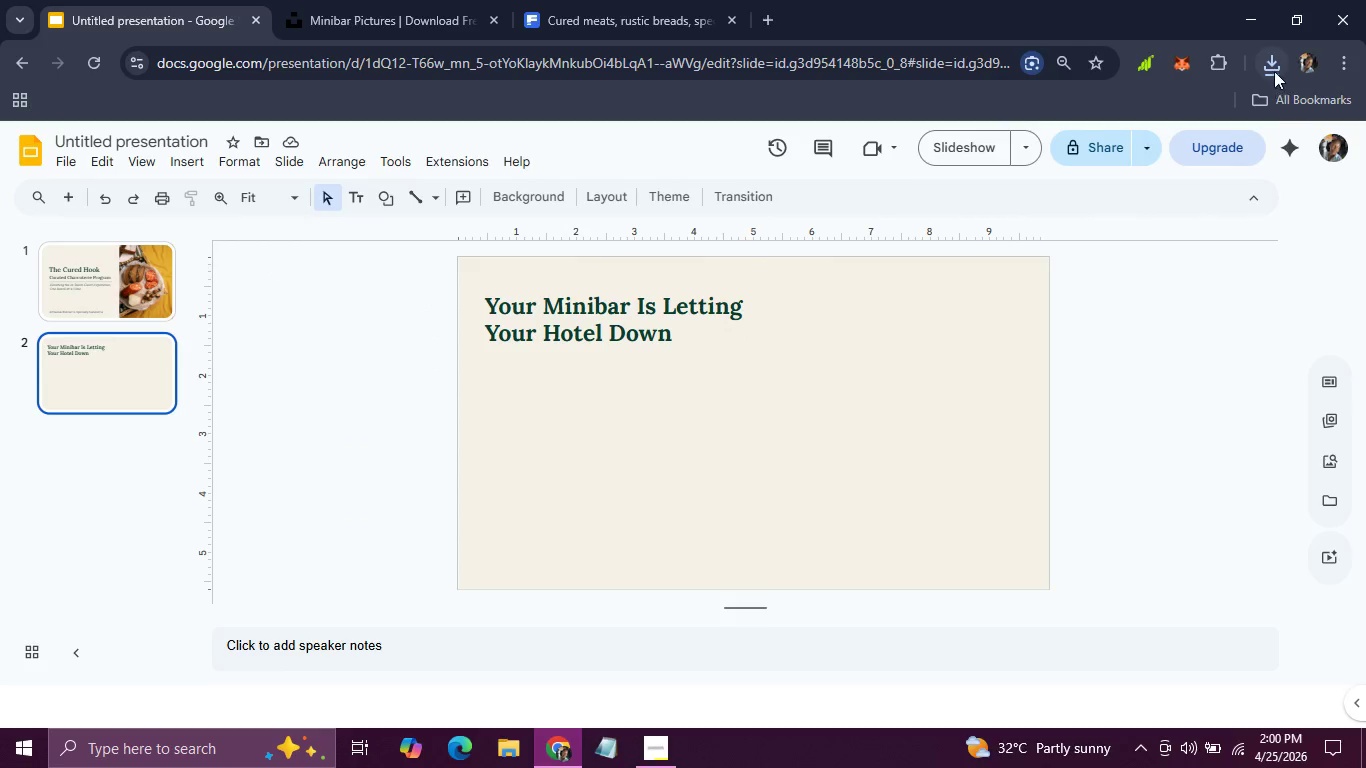 
left_click([1274, 71])
 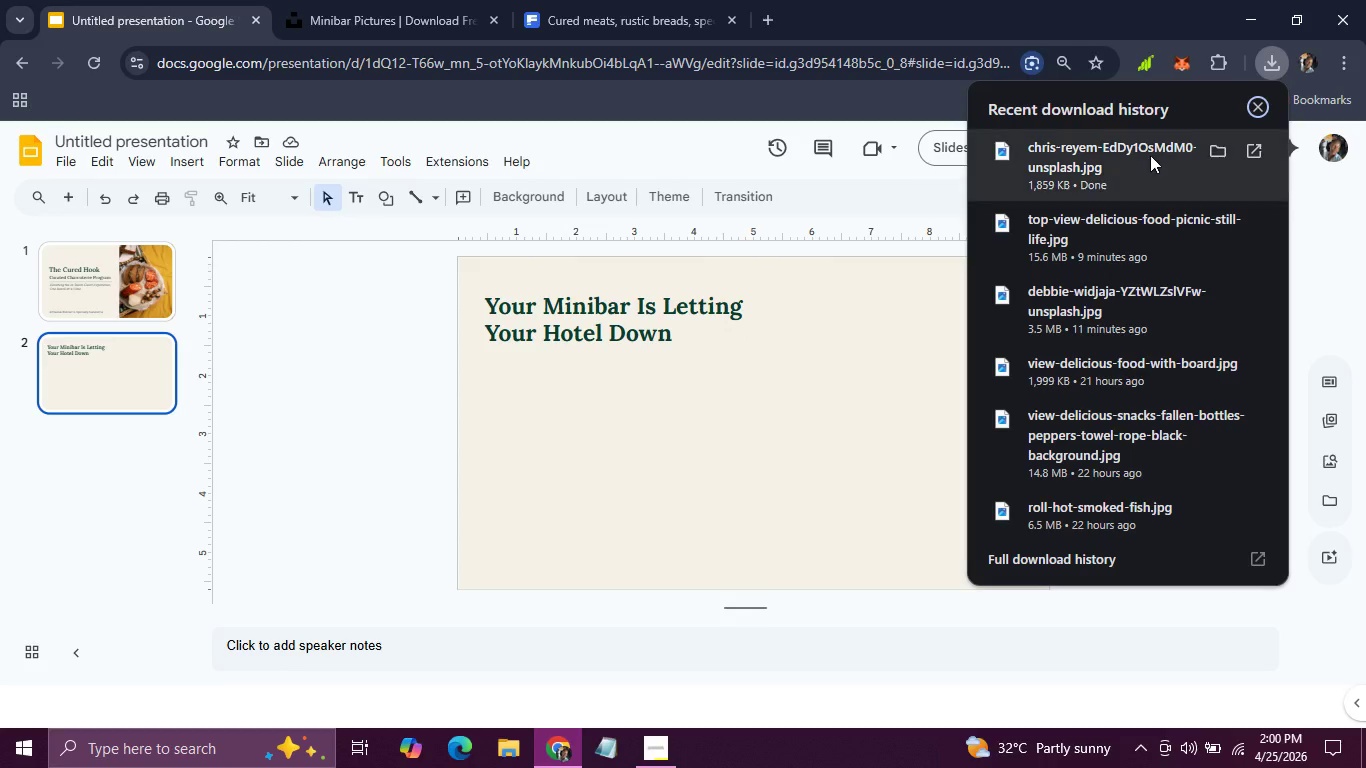 
left_click_drag(start_coordinate=[1150, 155], to_coordinate=[817, 462])
 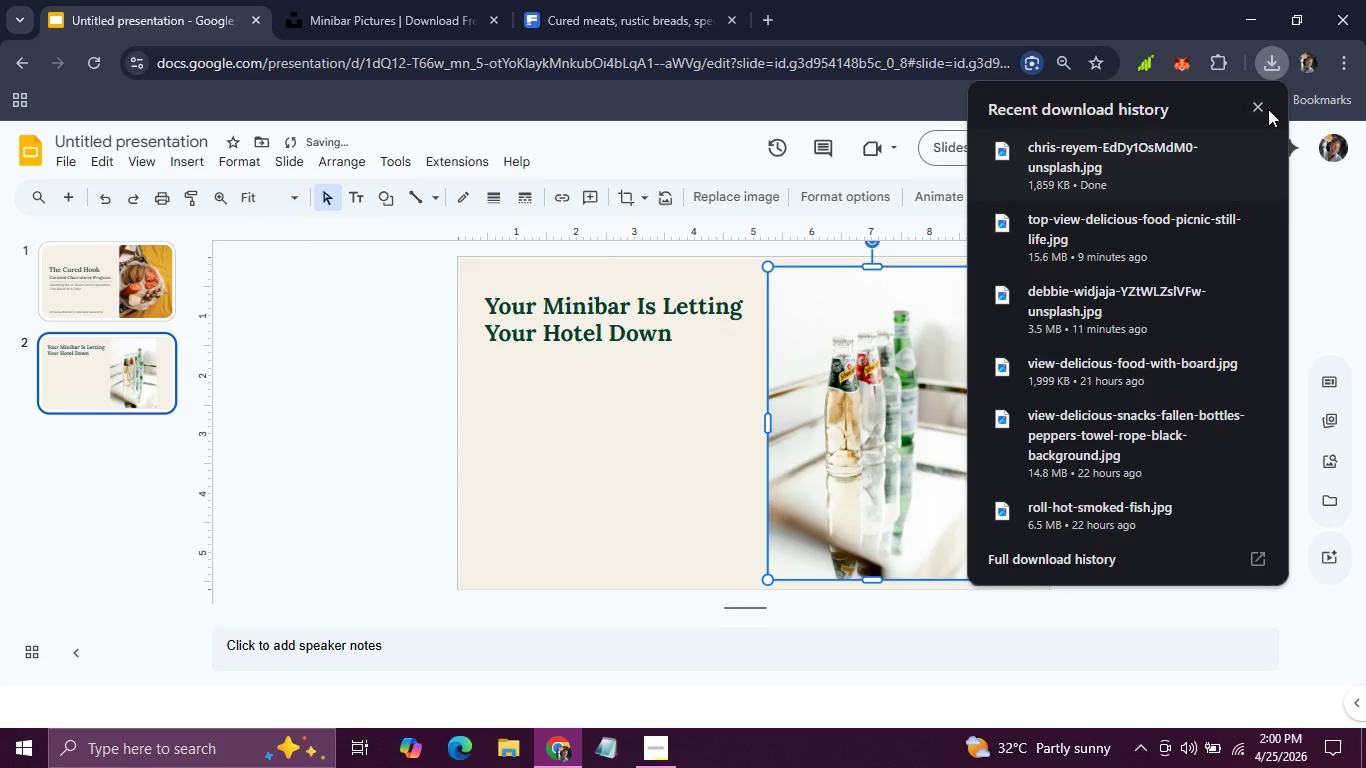 
left_click([1260, 106])
 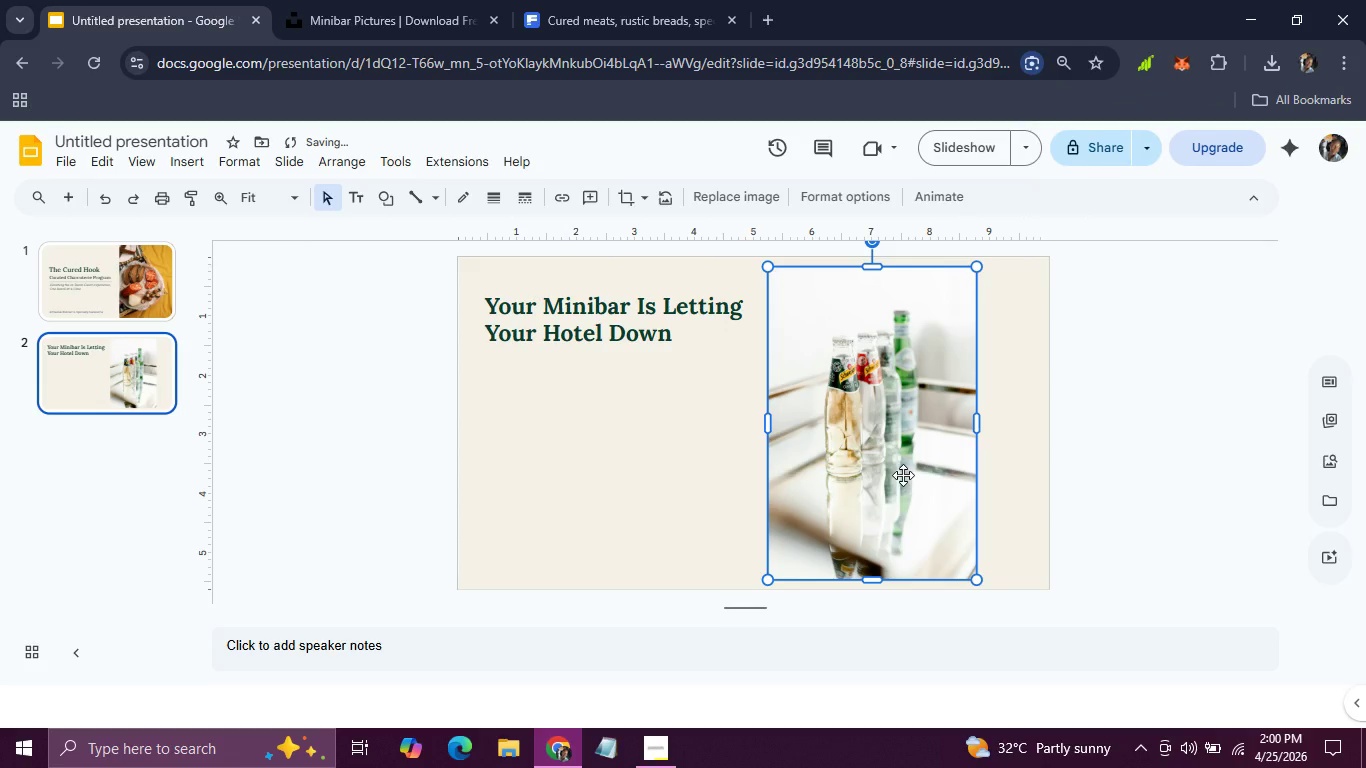 
left_click_drag(start_coordinate=[903, 474], to_coordinate=[973, 463])
 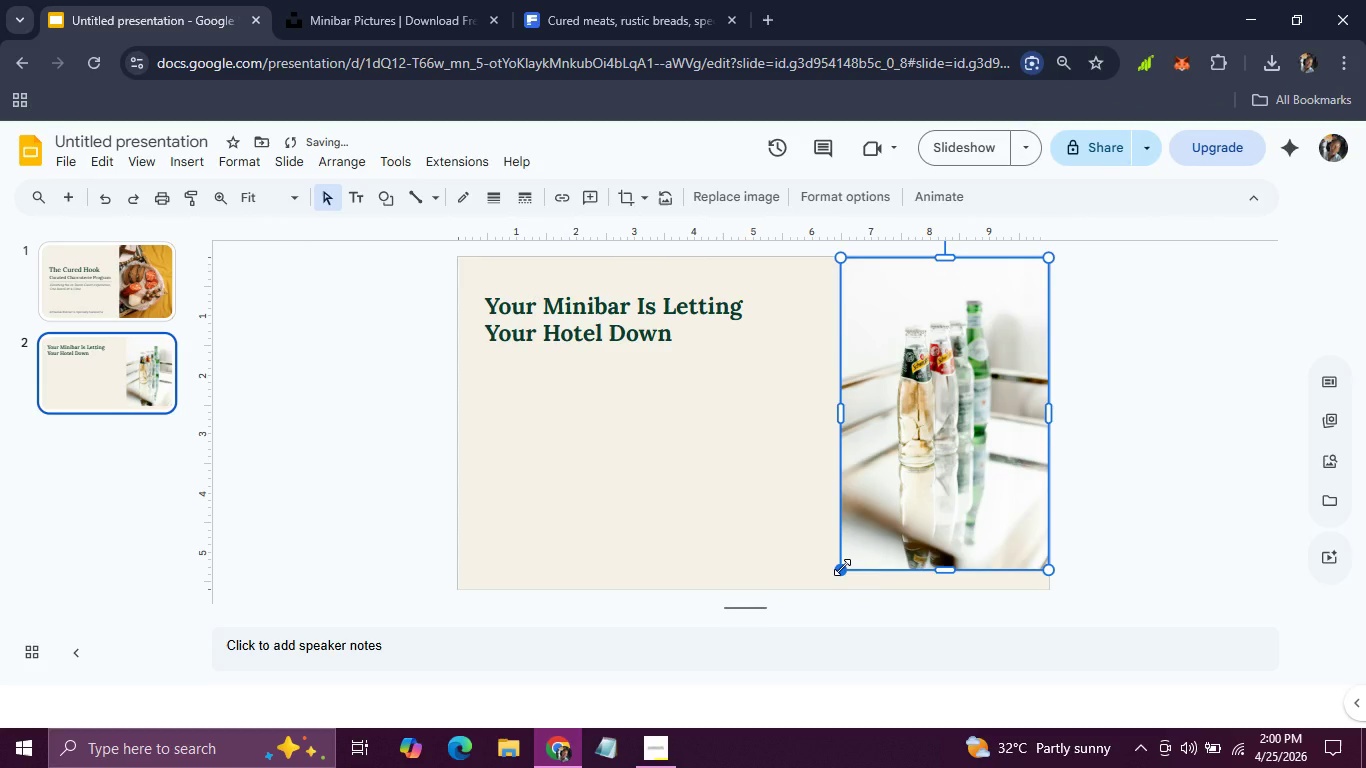 
left_click_drag(start_coordinate=[842, 567], to_coordinate=[830, 587])
 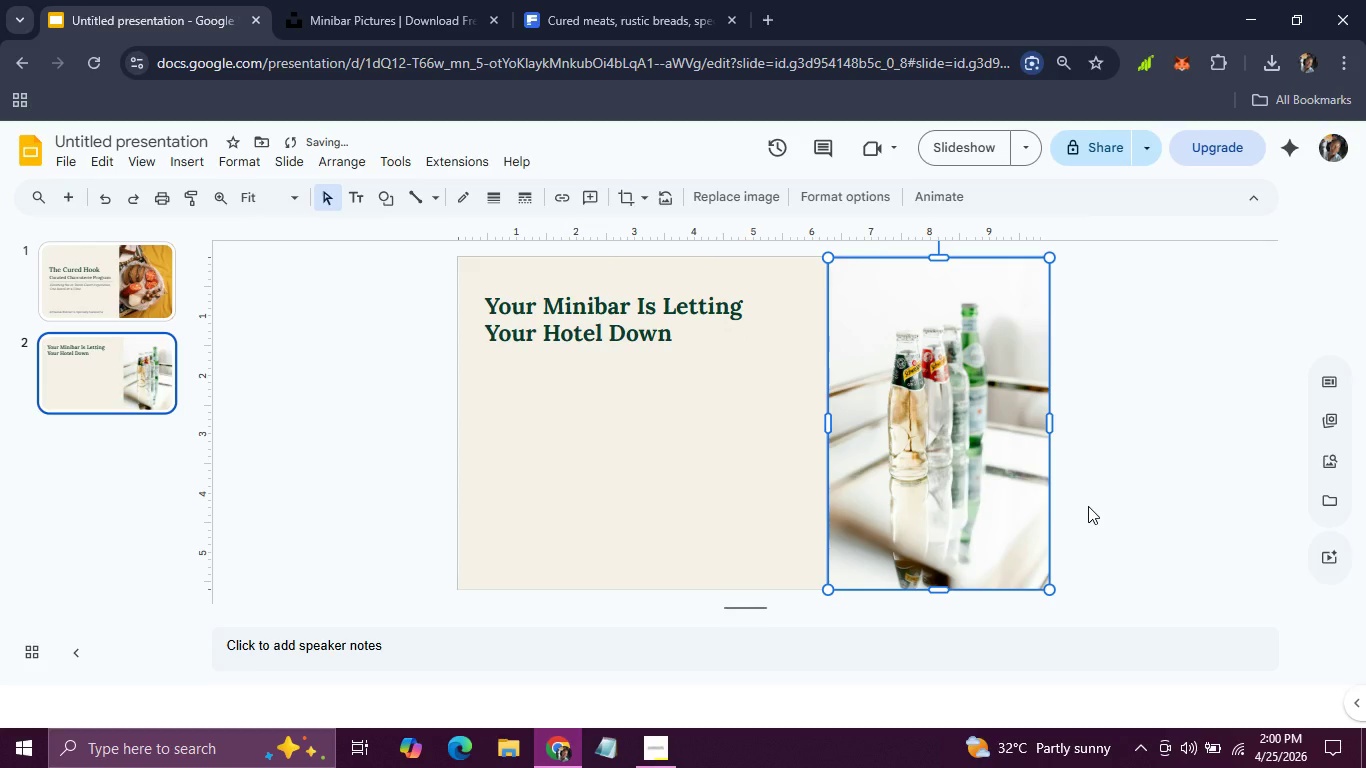 
left_click([1088, 506])
 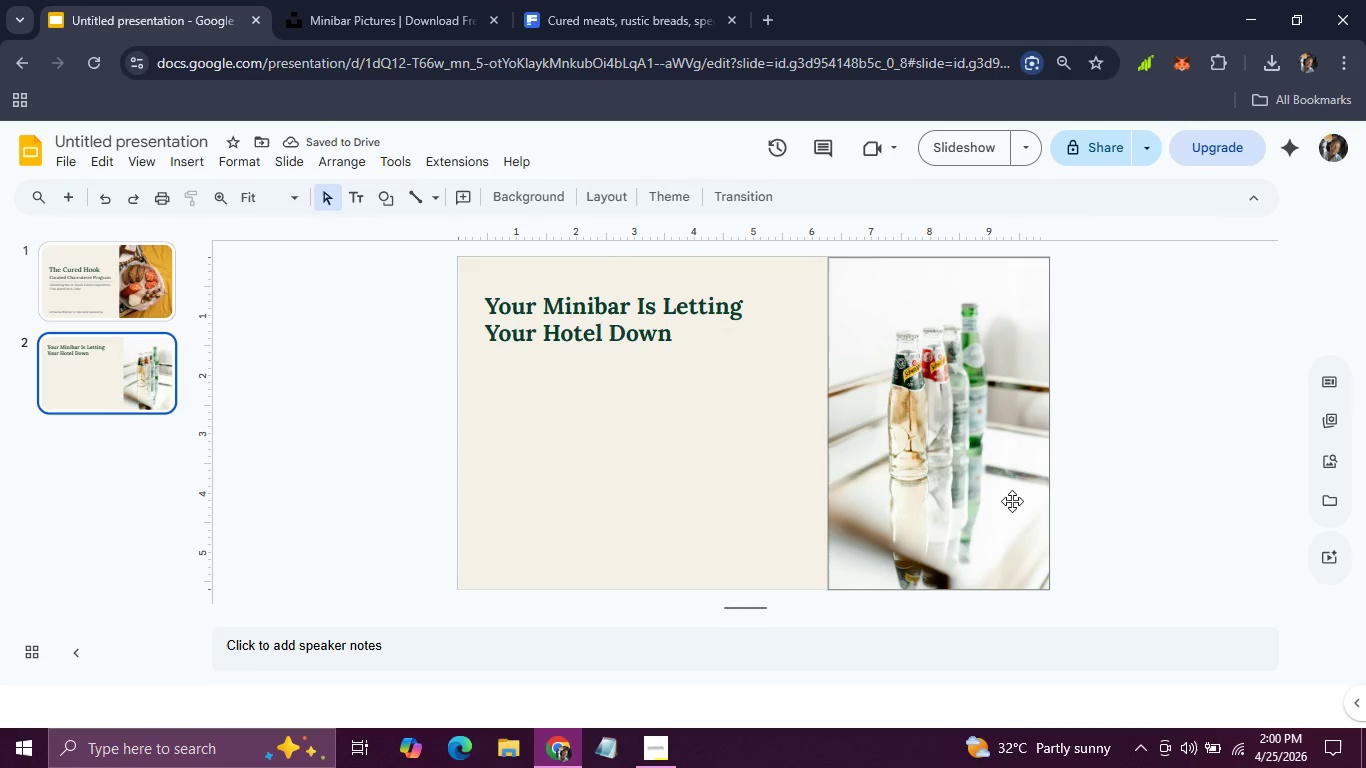 
left_click([1006, 500])
 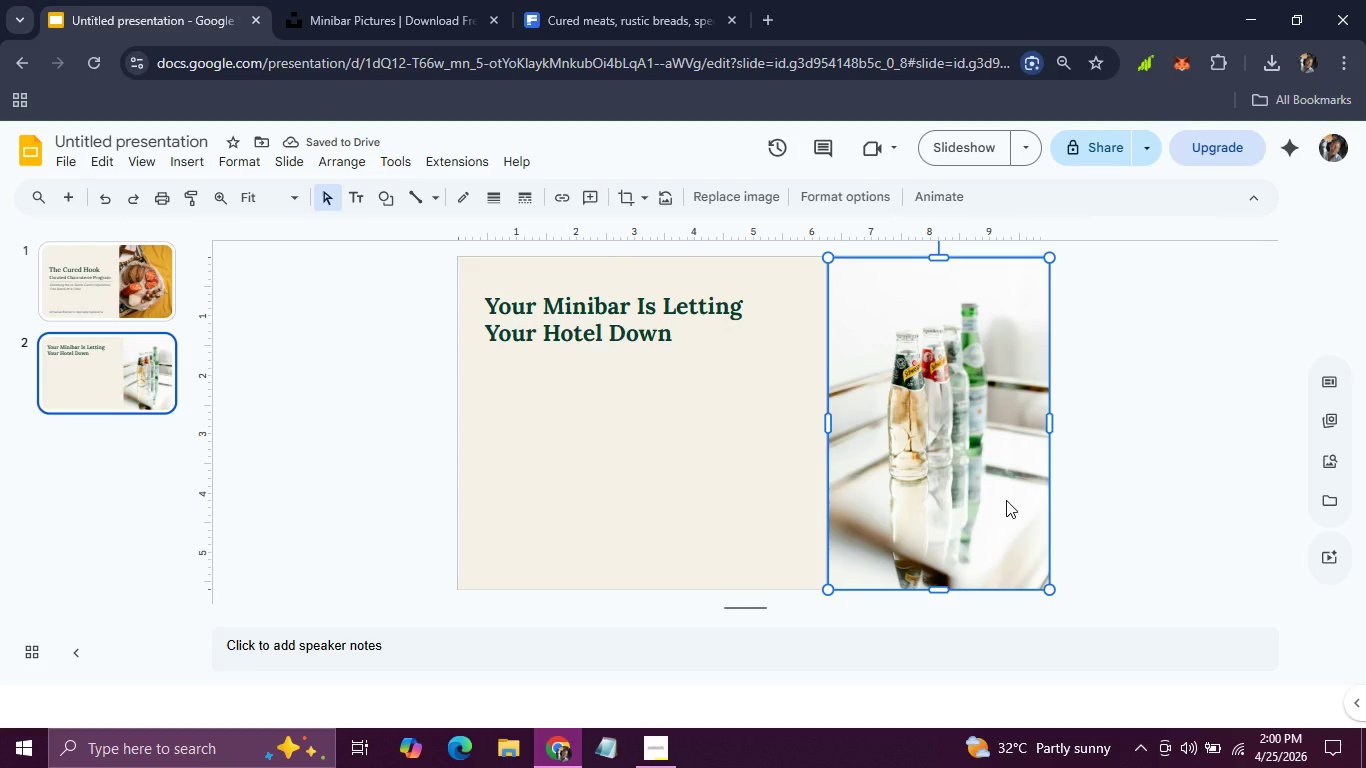 
key(ArrowUp)
 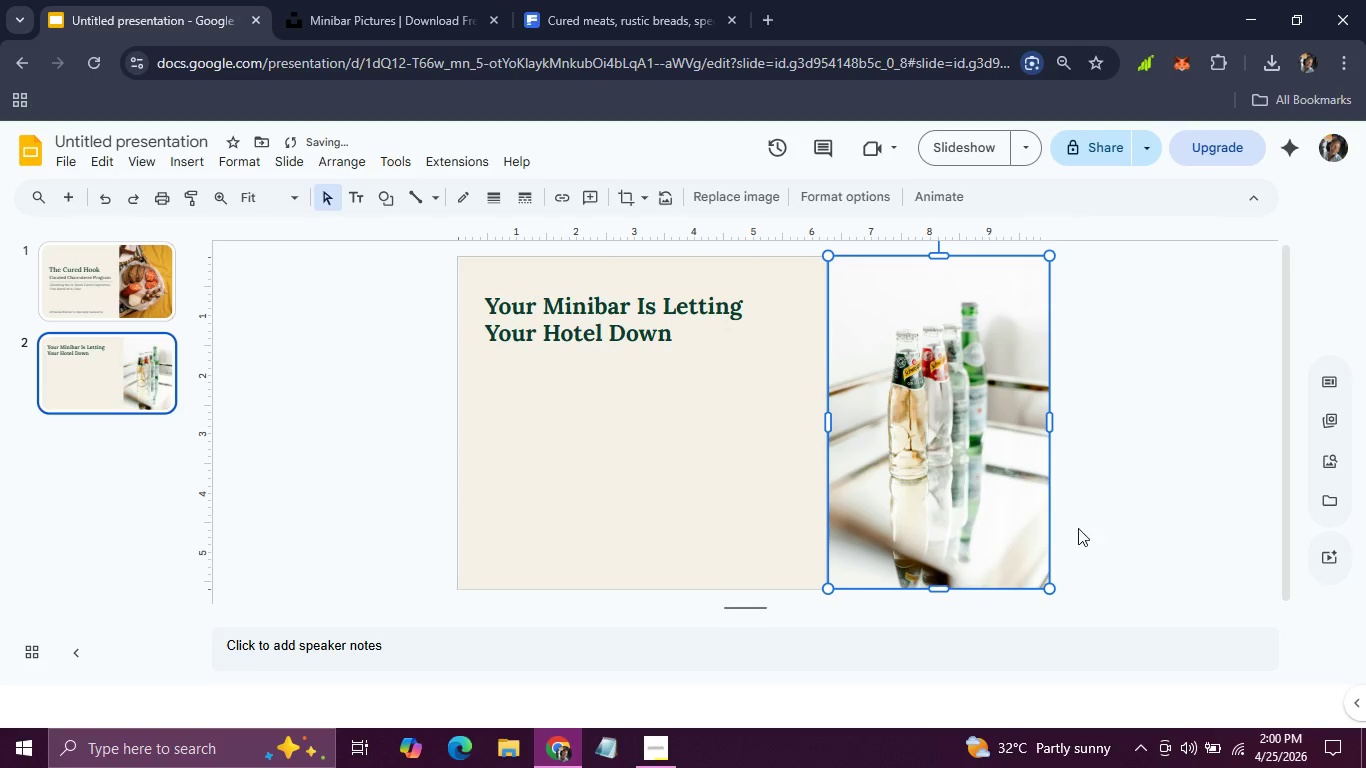 
left_click([1092, 524])
 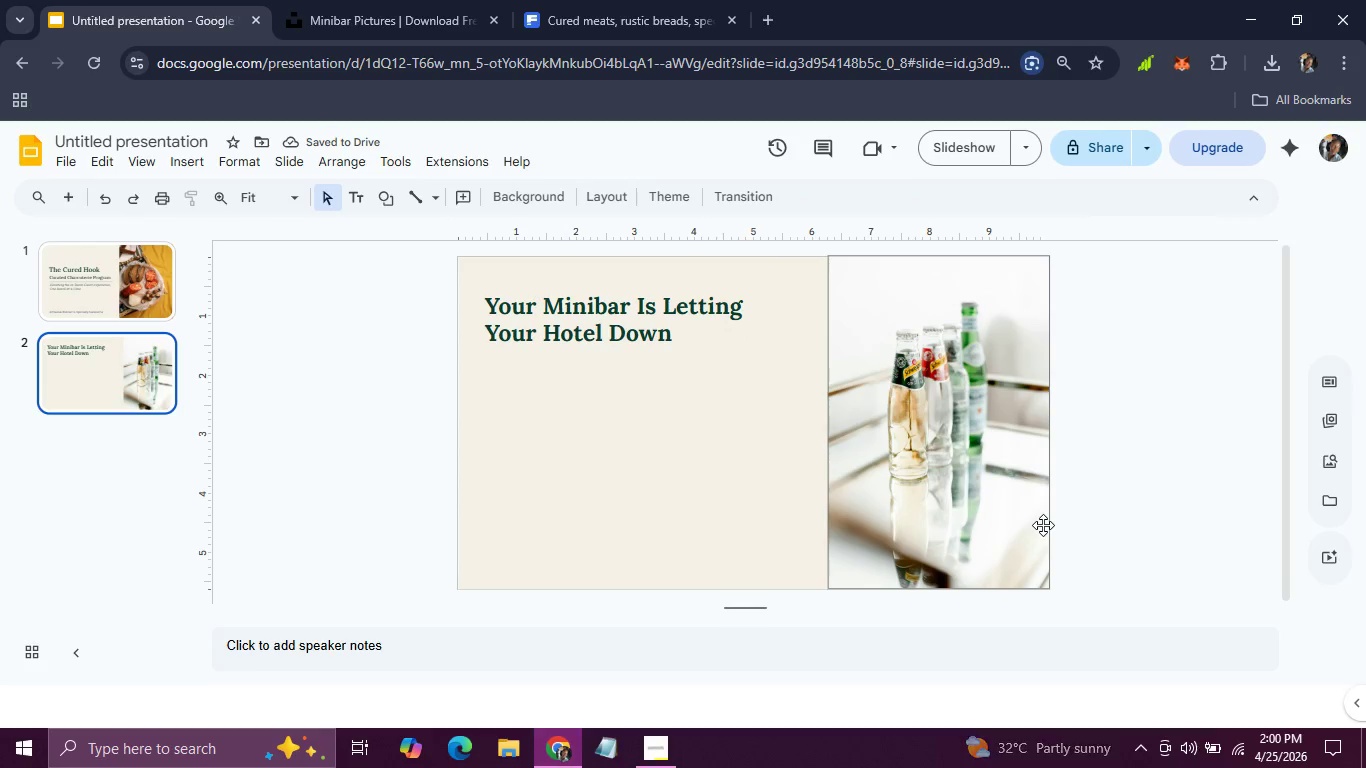 
left_click([1109, 513])
 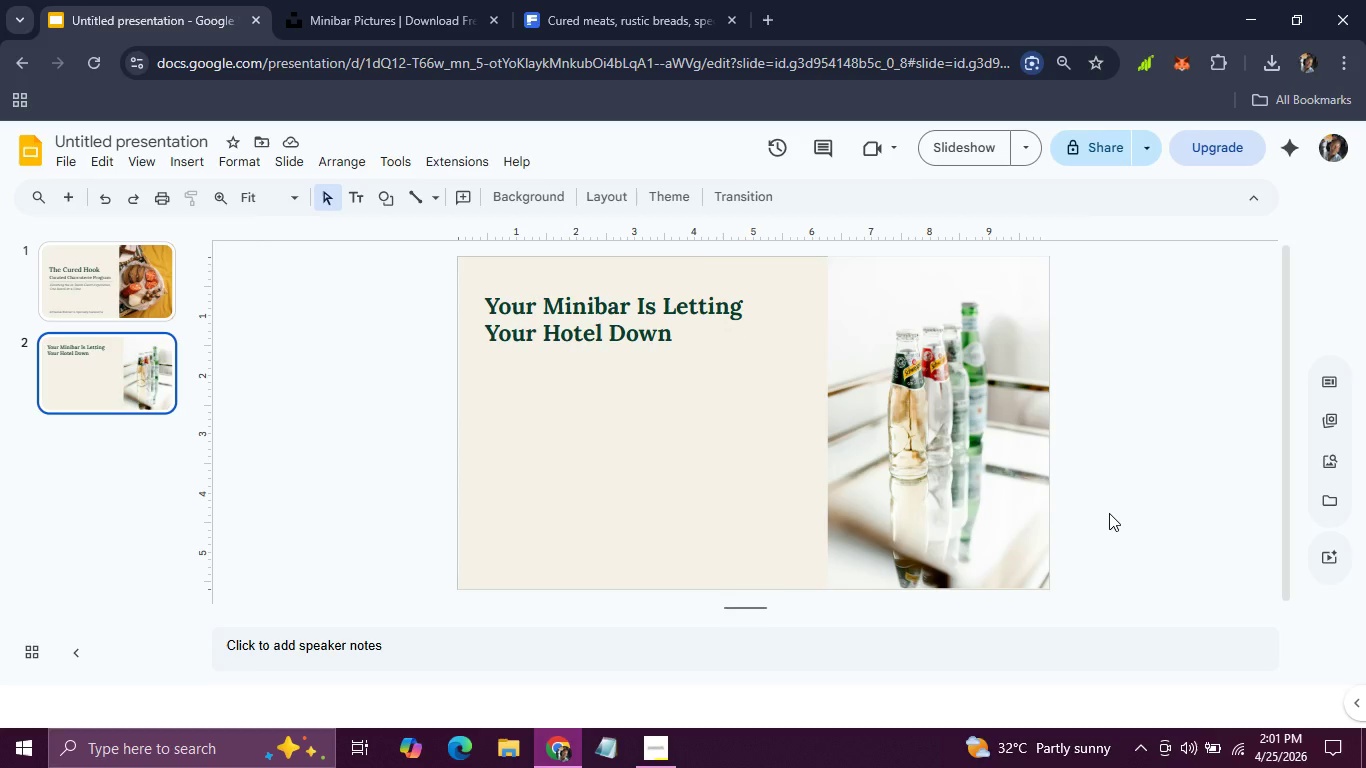 
wait(19.39)
 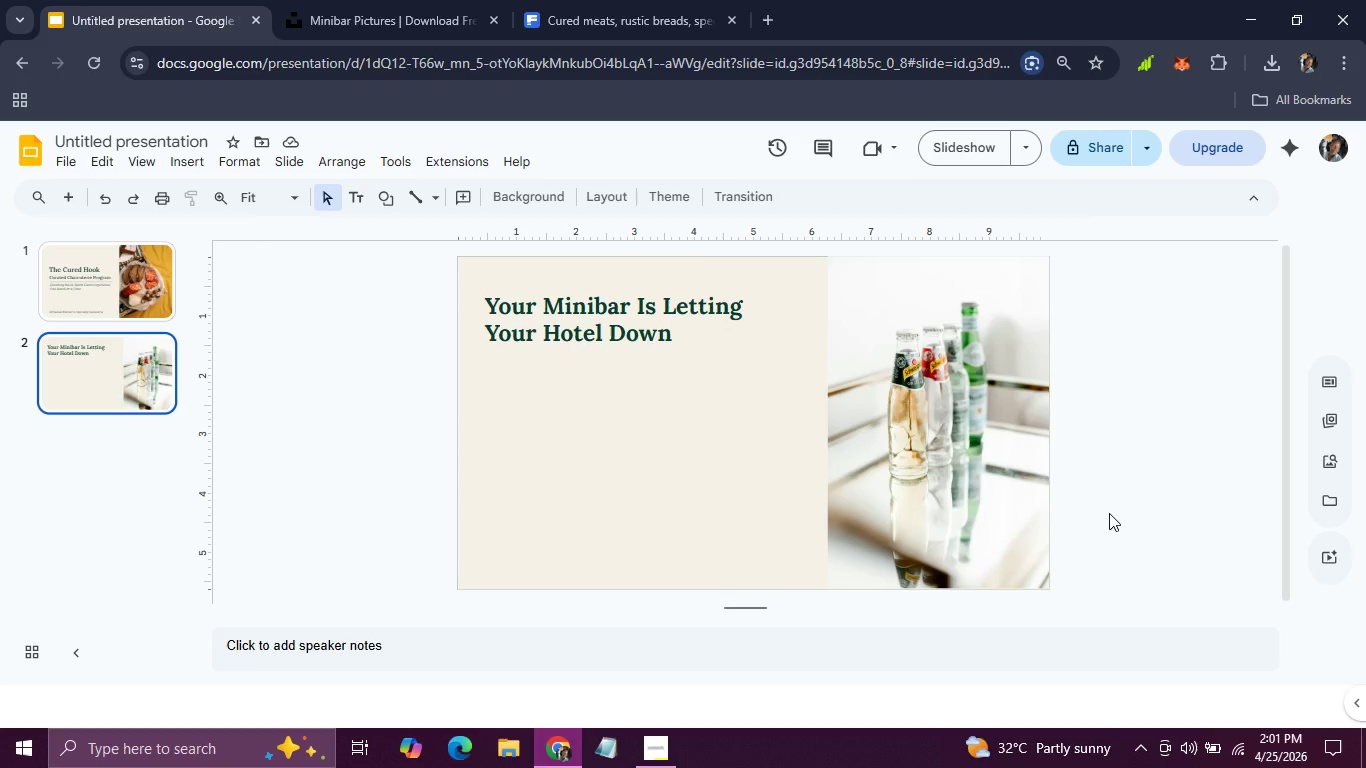 
left_click([499, 352])
 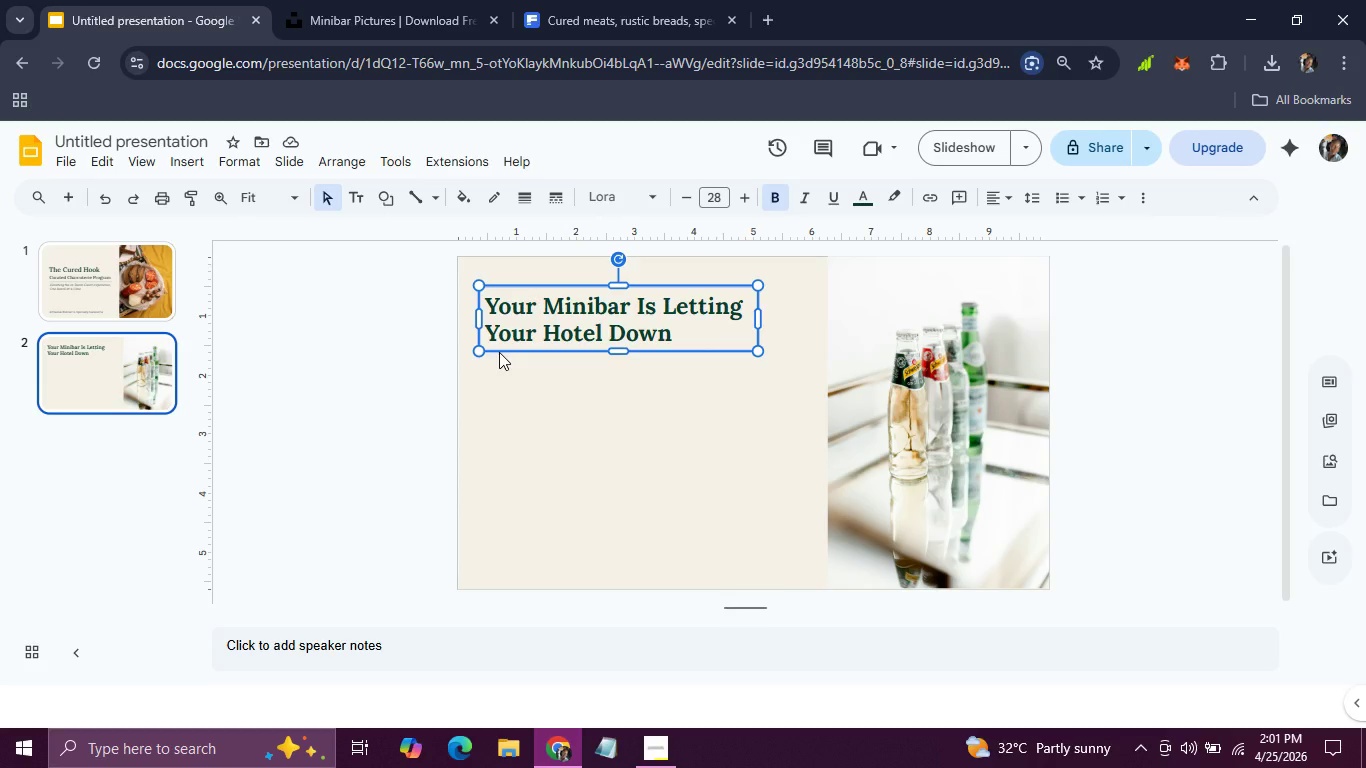 
hold_key(key=ArrowUp, duration=0.8)
 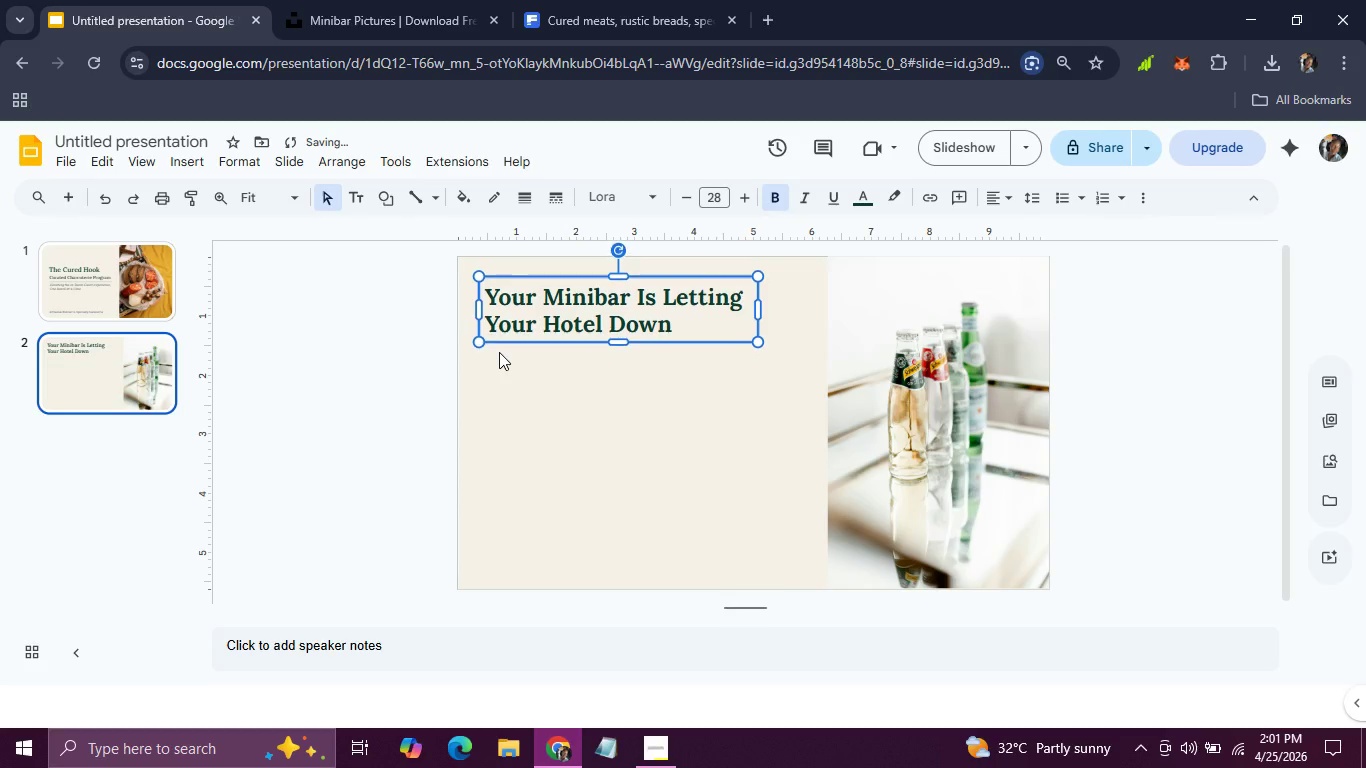 
key(ArrowUp)
 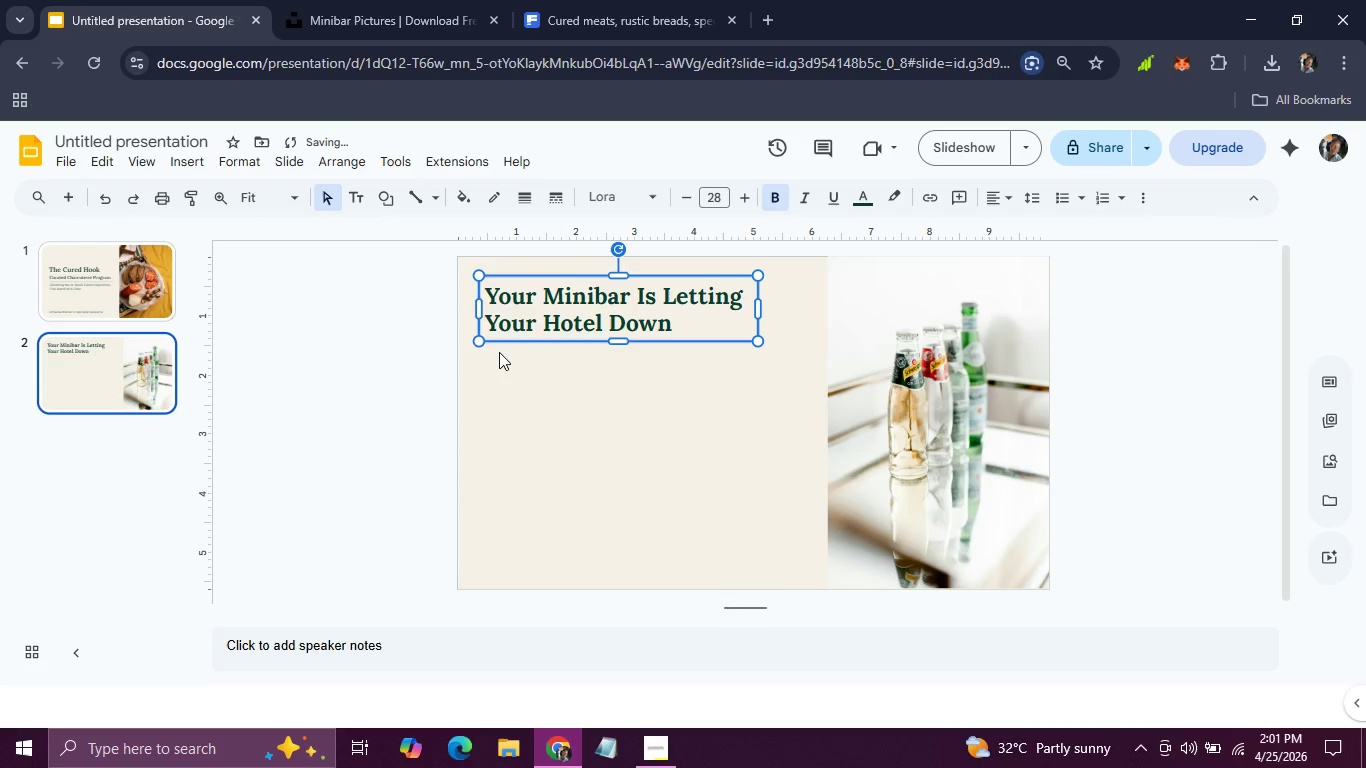 
key(ArrowUp)
 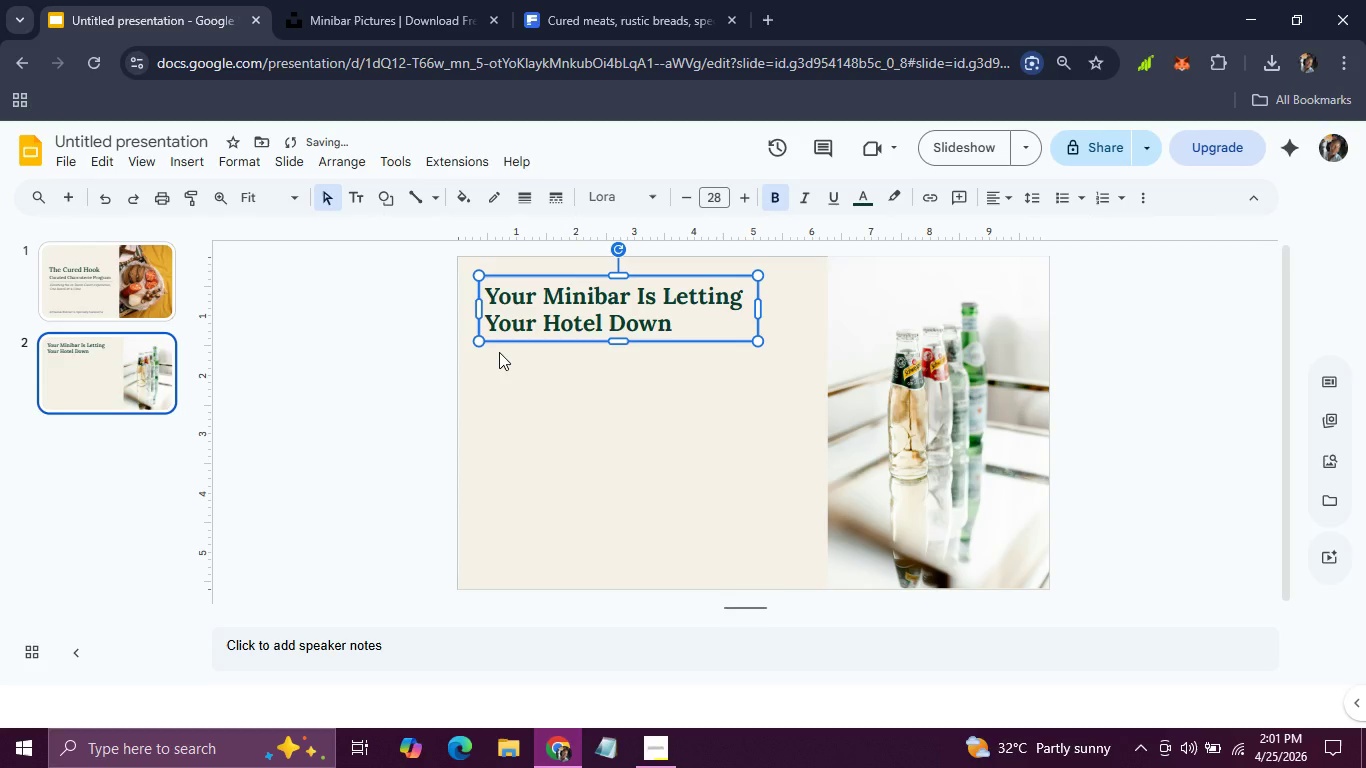 
key(ArrowLeft)
 